 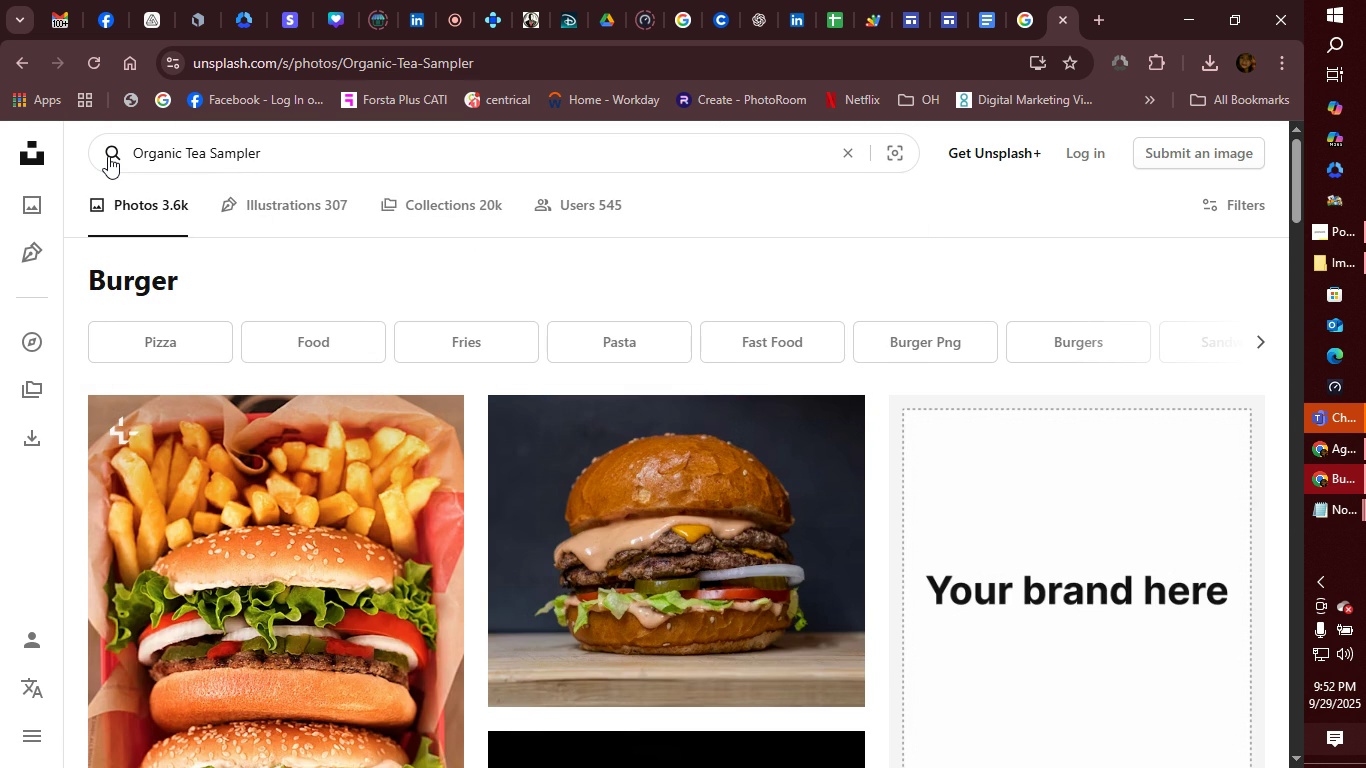 
scroll: coordinate [723, 562], scroll_direction: down, amount: 4.0
 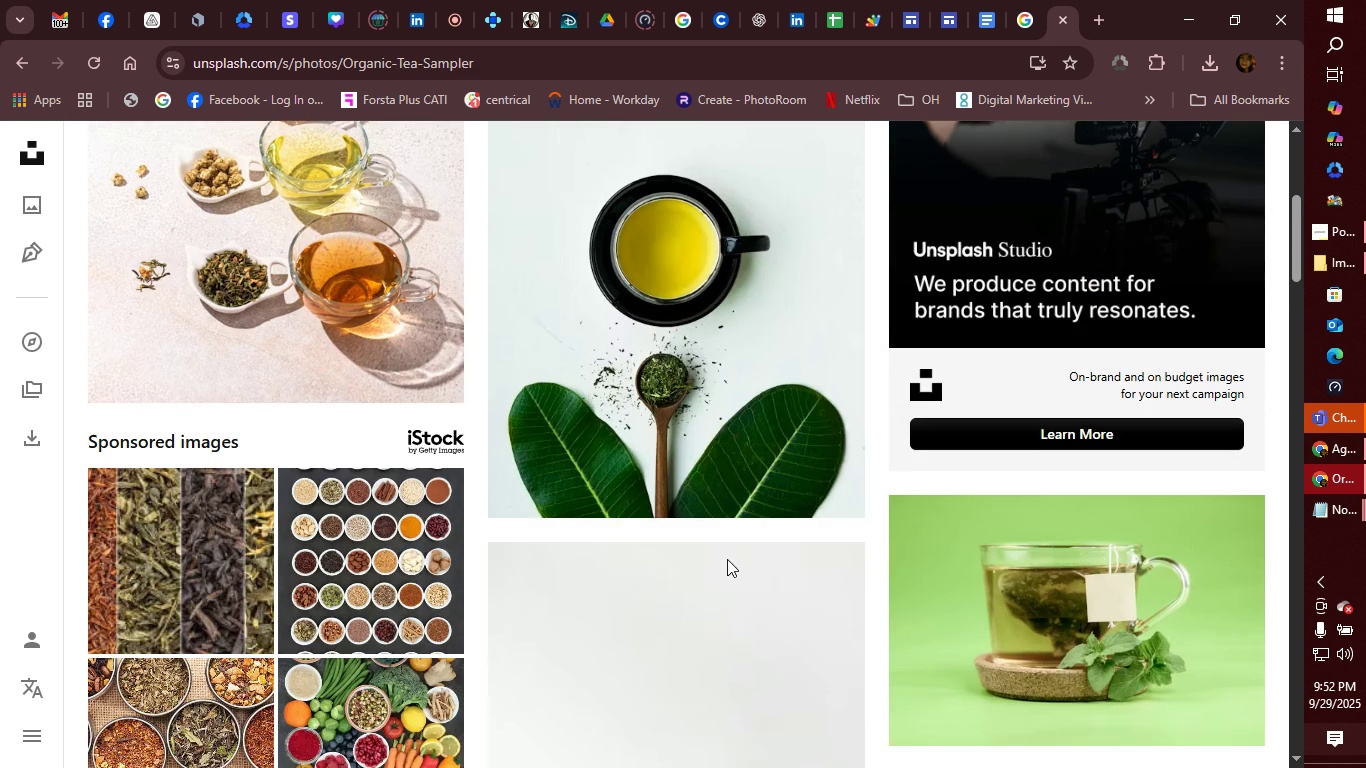 
scroll: coordinate [727, 559], scroll_direction: none, amount: 0.0
 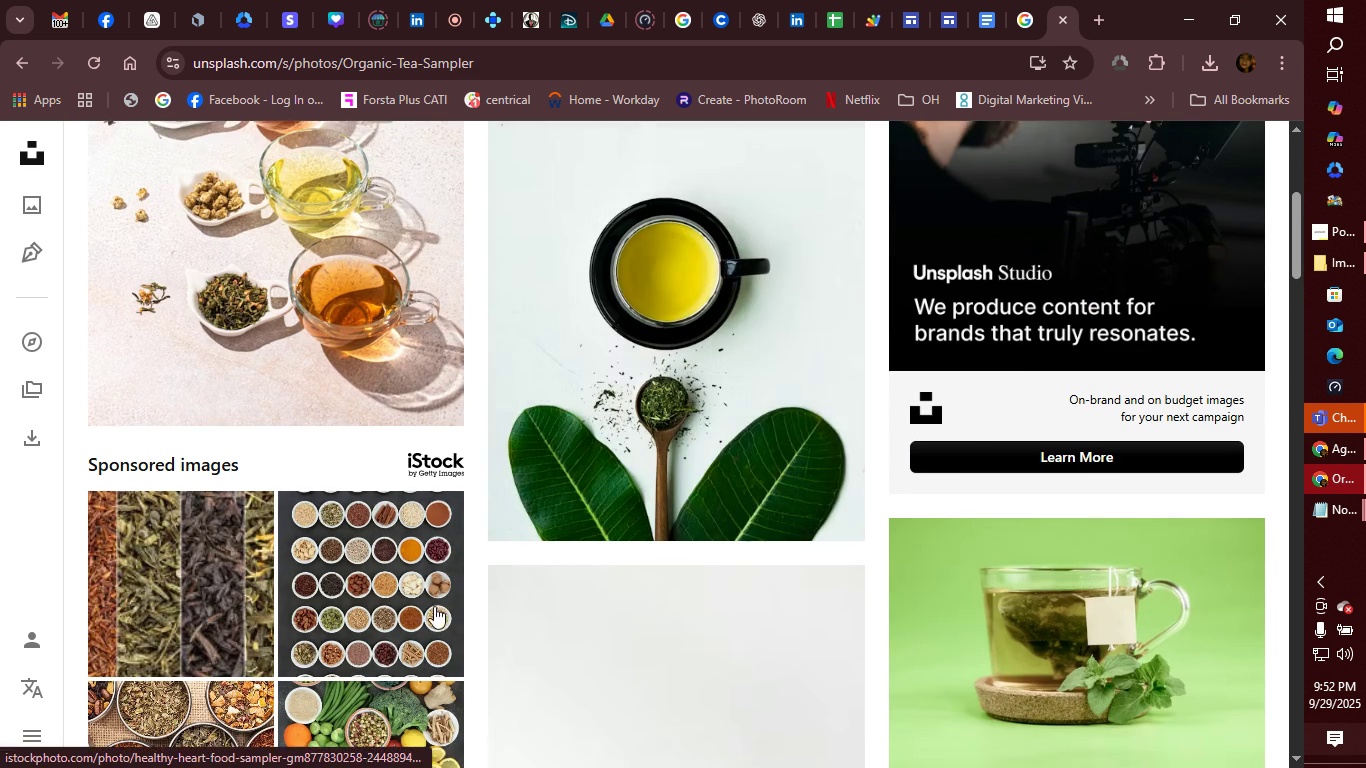 
scroll: coordinate [812, 607], scroll_direction: down, amount: 8.0
 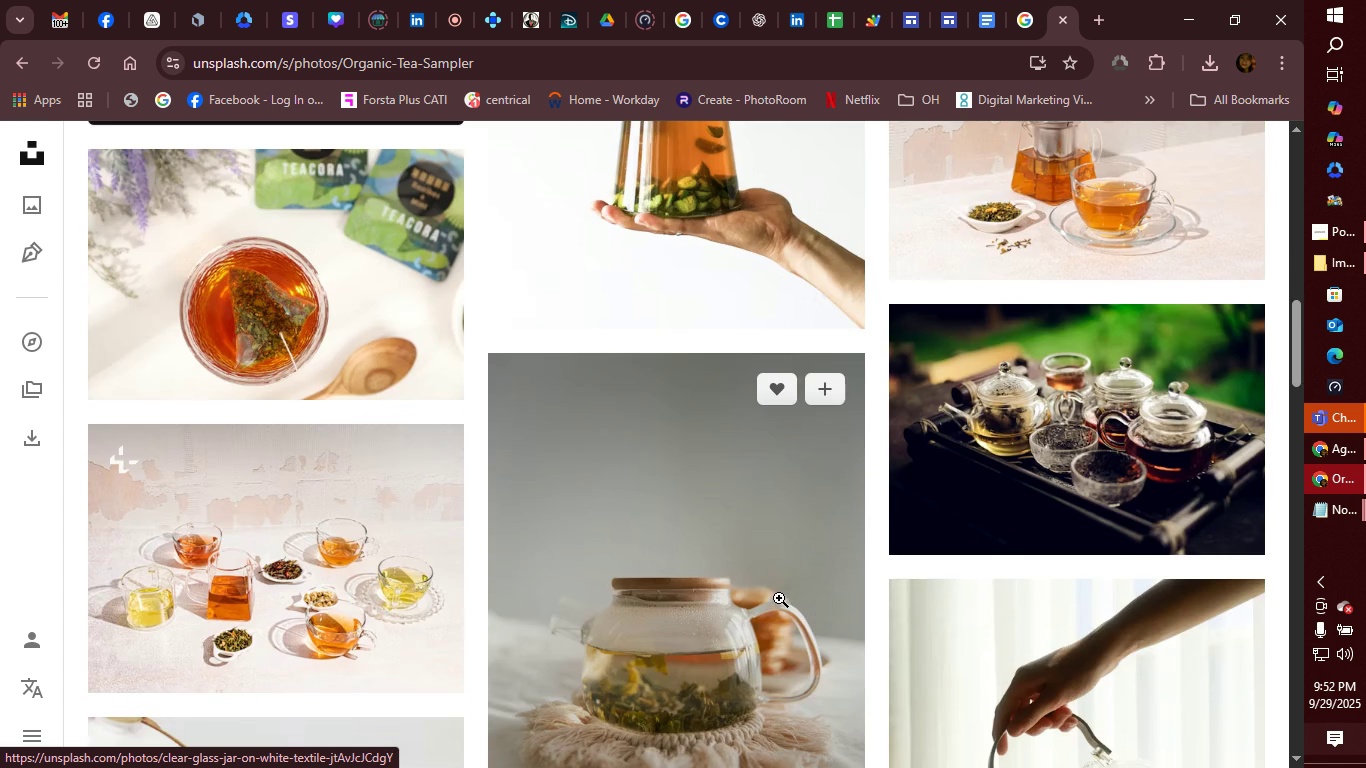 
scroll: coordinate [776, 593], scroll_direction: up, amount: 6.0
 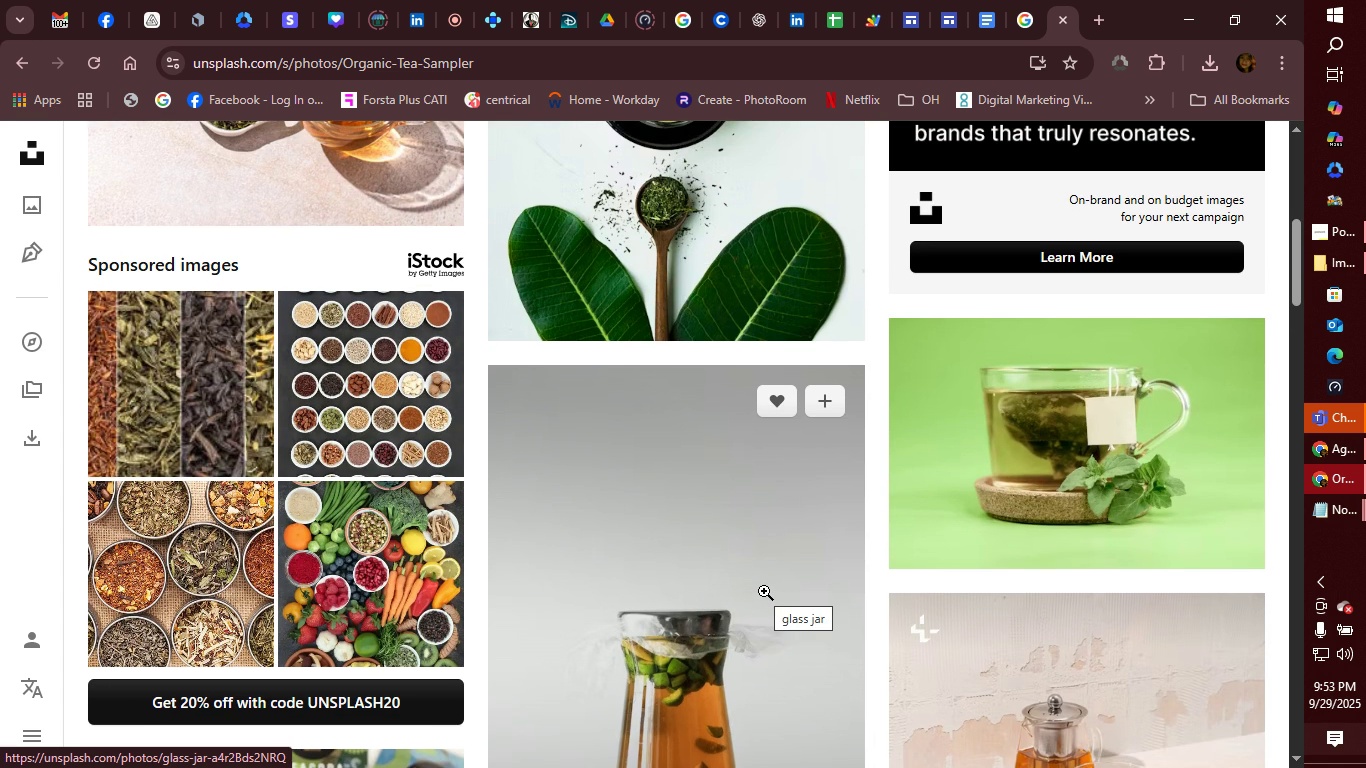 
scroll: coordinate [753, 570], scroll_direction: down, amount: 1.0
 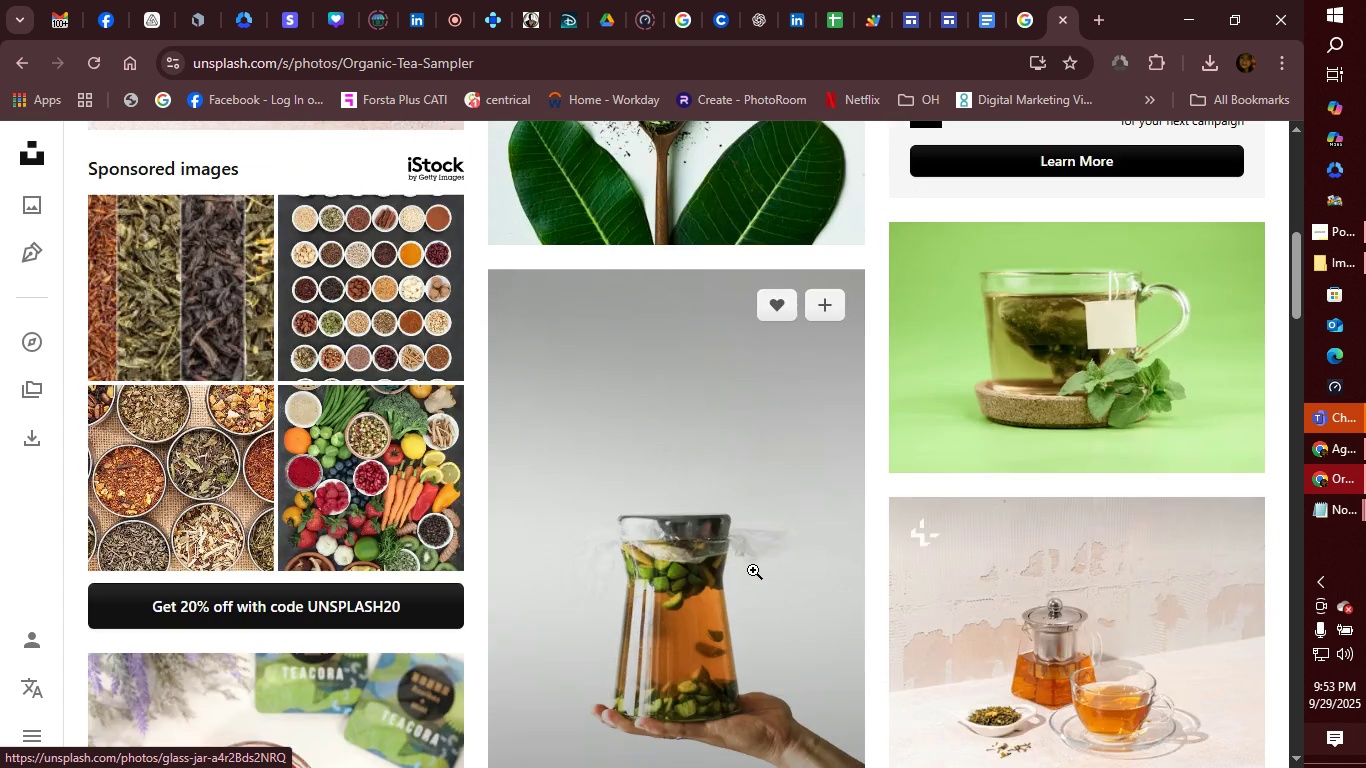 
scroll: coordinate [753, 570], scroll_direction: up, amount: 1.0
 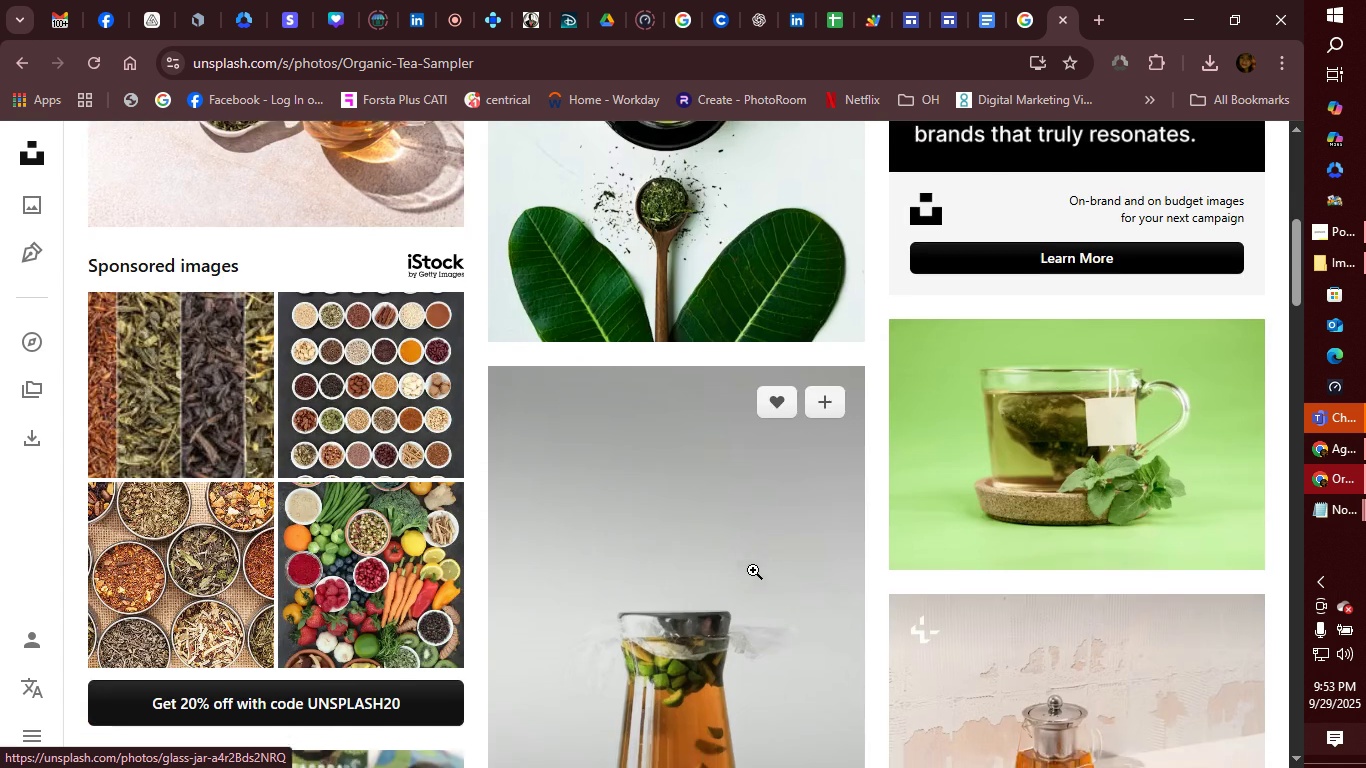 
scroll: coordinate [754, 569], scroll_direction: down, amount: 6.0
 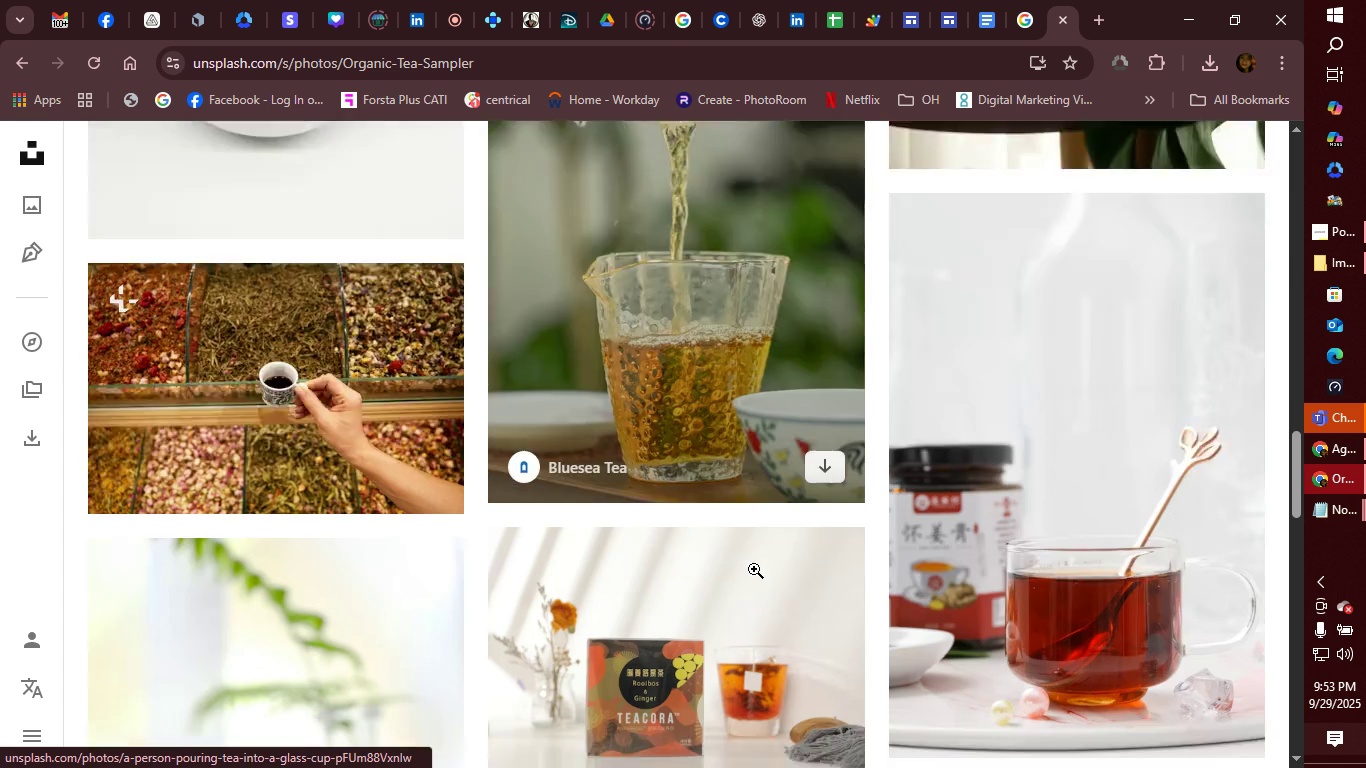 
scroll: coordinate [754, 569], scroll_direction: none, amount: 0.0
 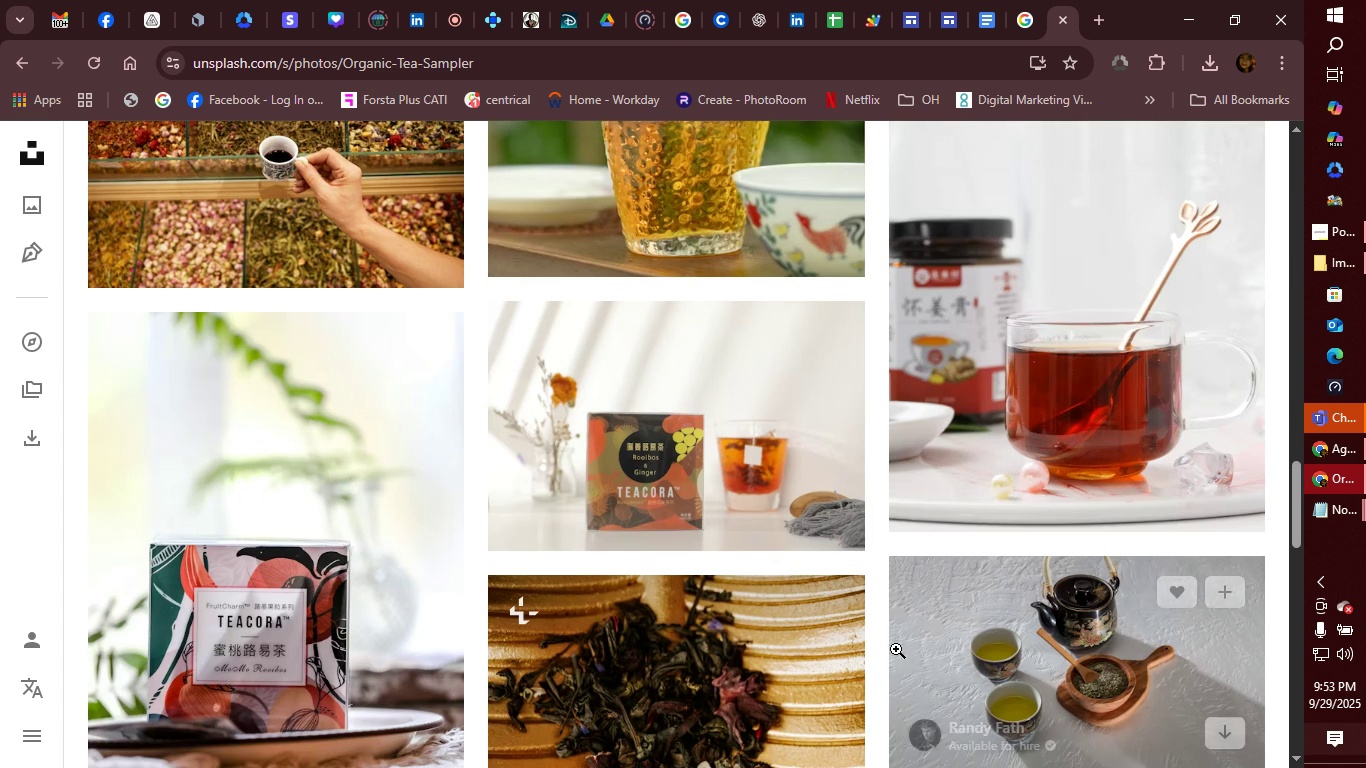 
scroll: coordinate [788, 628], scroll_direction: down, amount: 16.0
 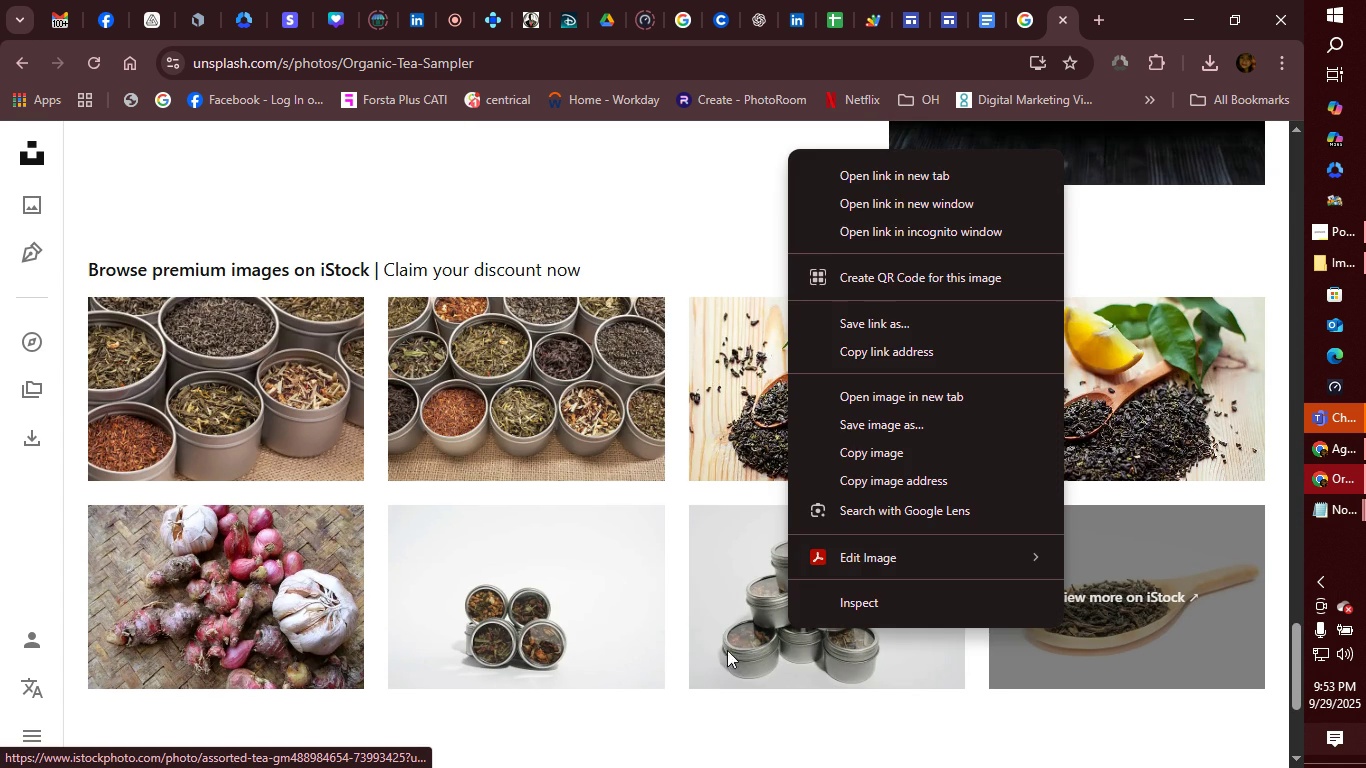 
right_click([788, 628])
 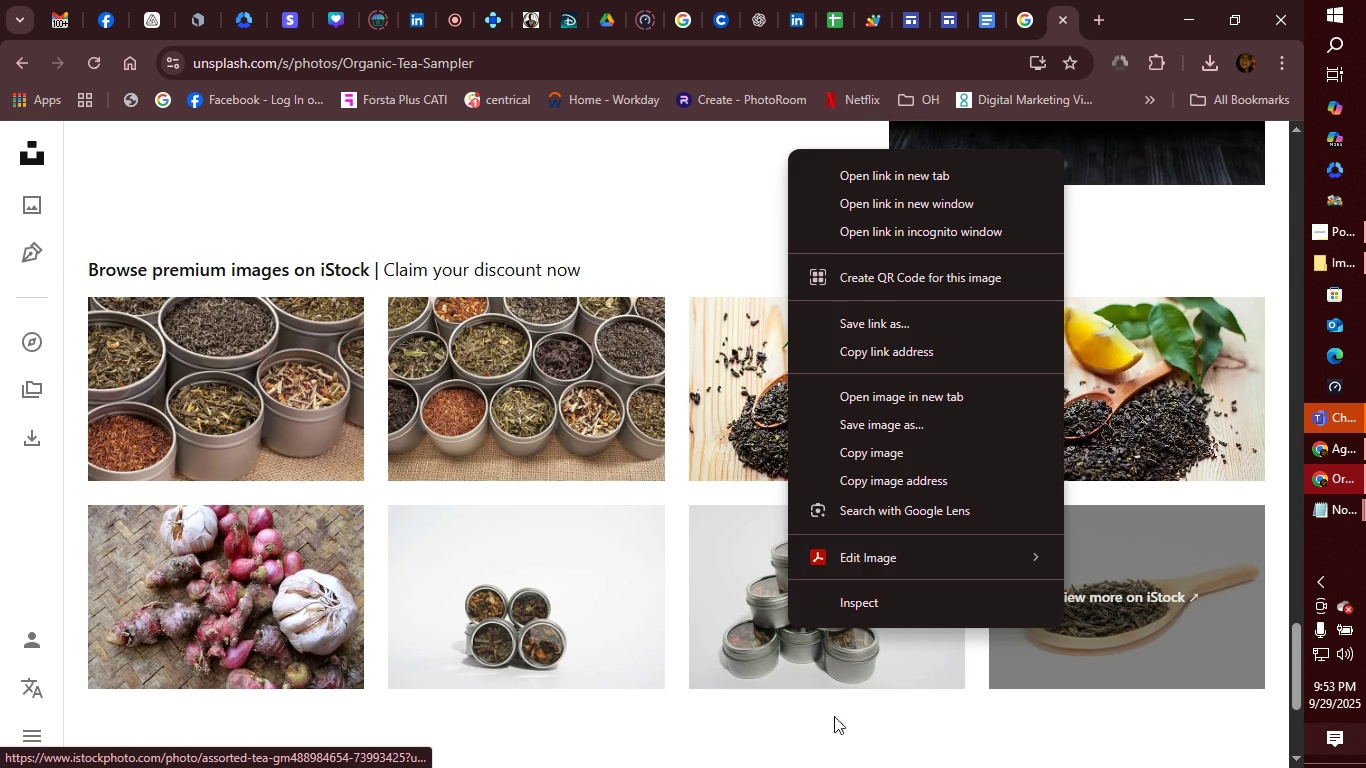 
left_click([850, 726])
 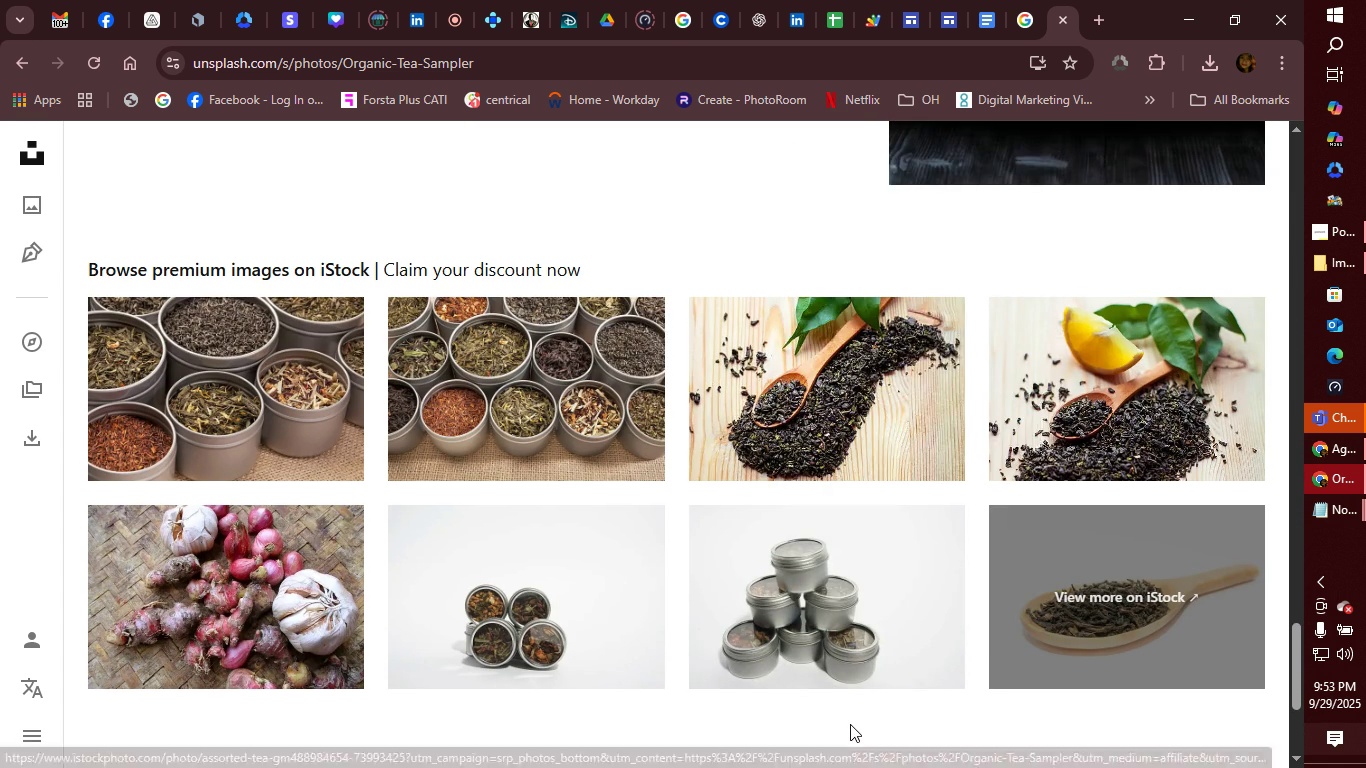 
scroll: coordinate [849, 715], scroll_direction: down, amount: 3.0
 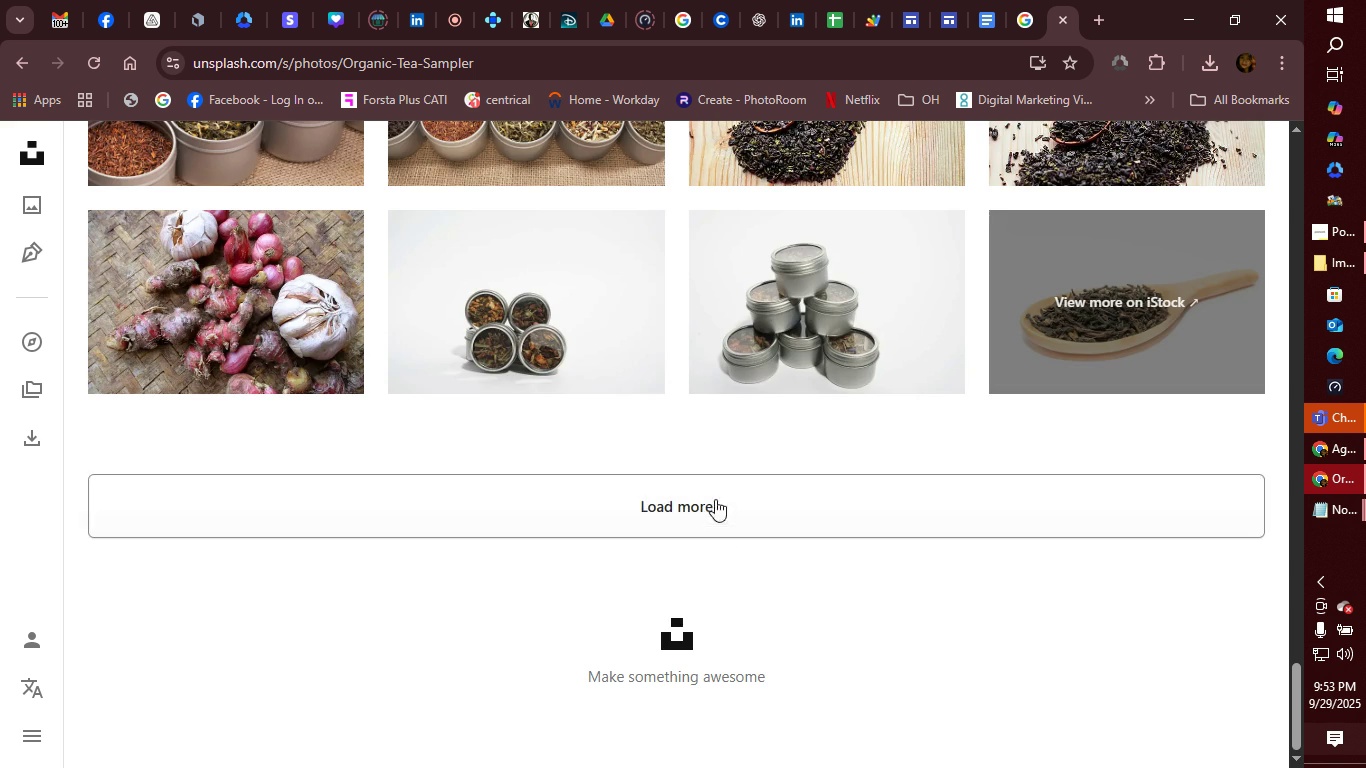 
left_click([710, 482])
 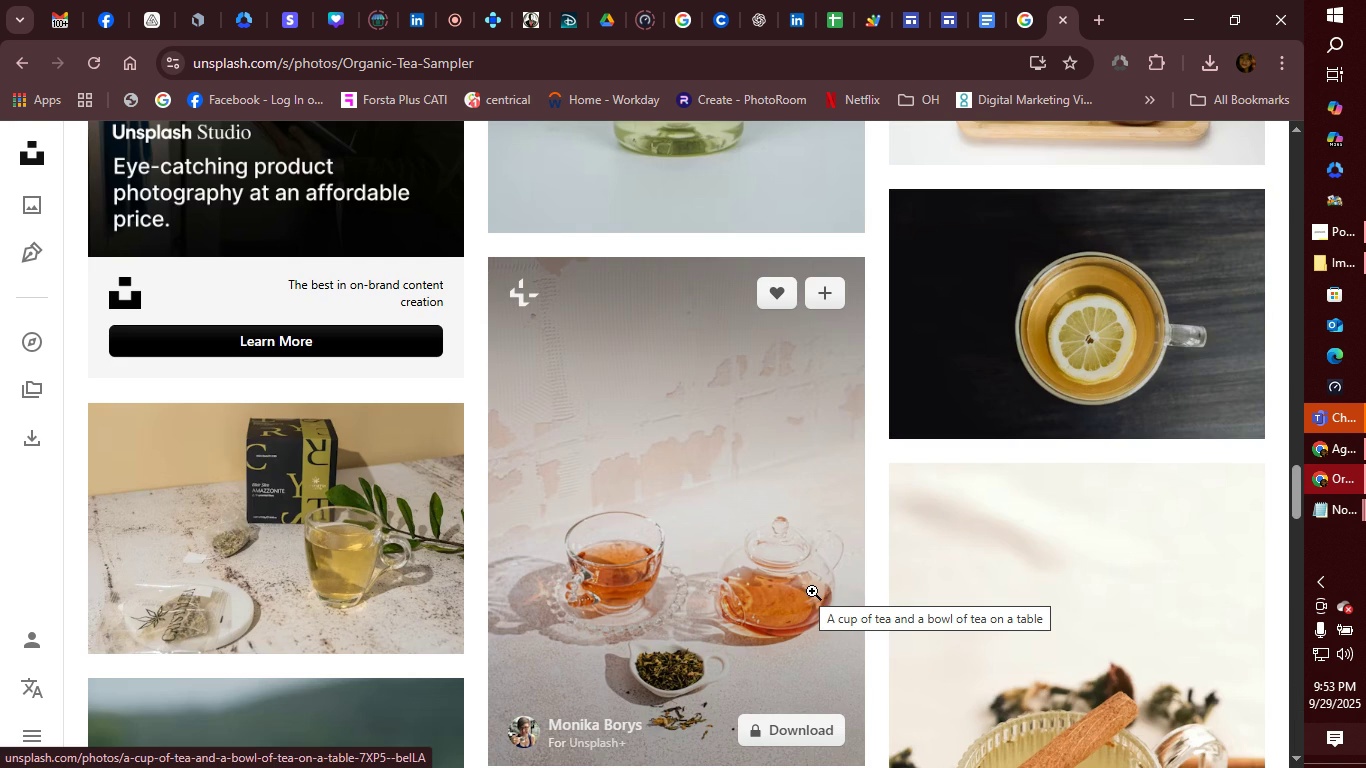 
scroll: coordinate [935, 595], scroll_direction: down, amount: 7.0
 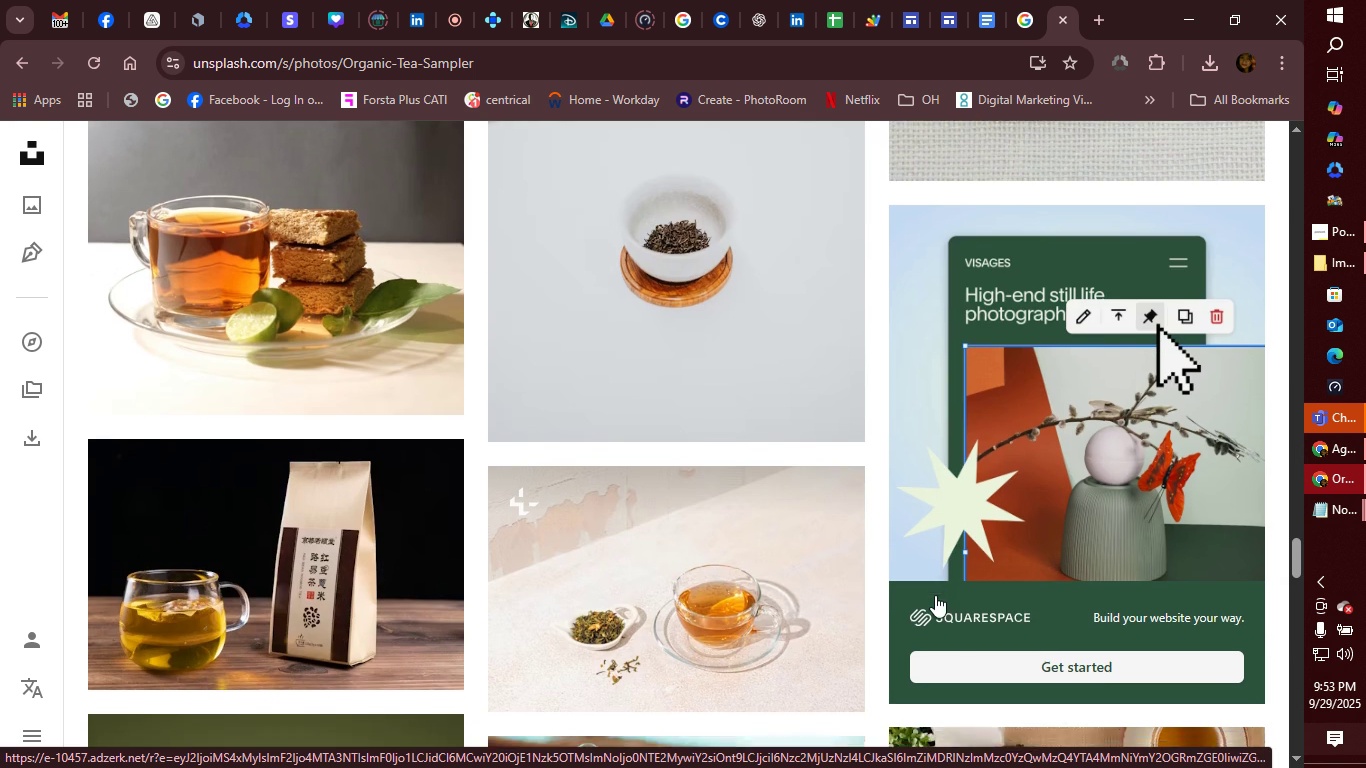 
scroll: coordinate [935, 595], scroll_direction: up, amount: 4.0
 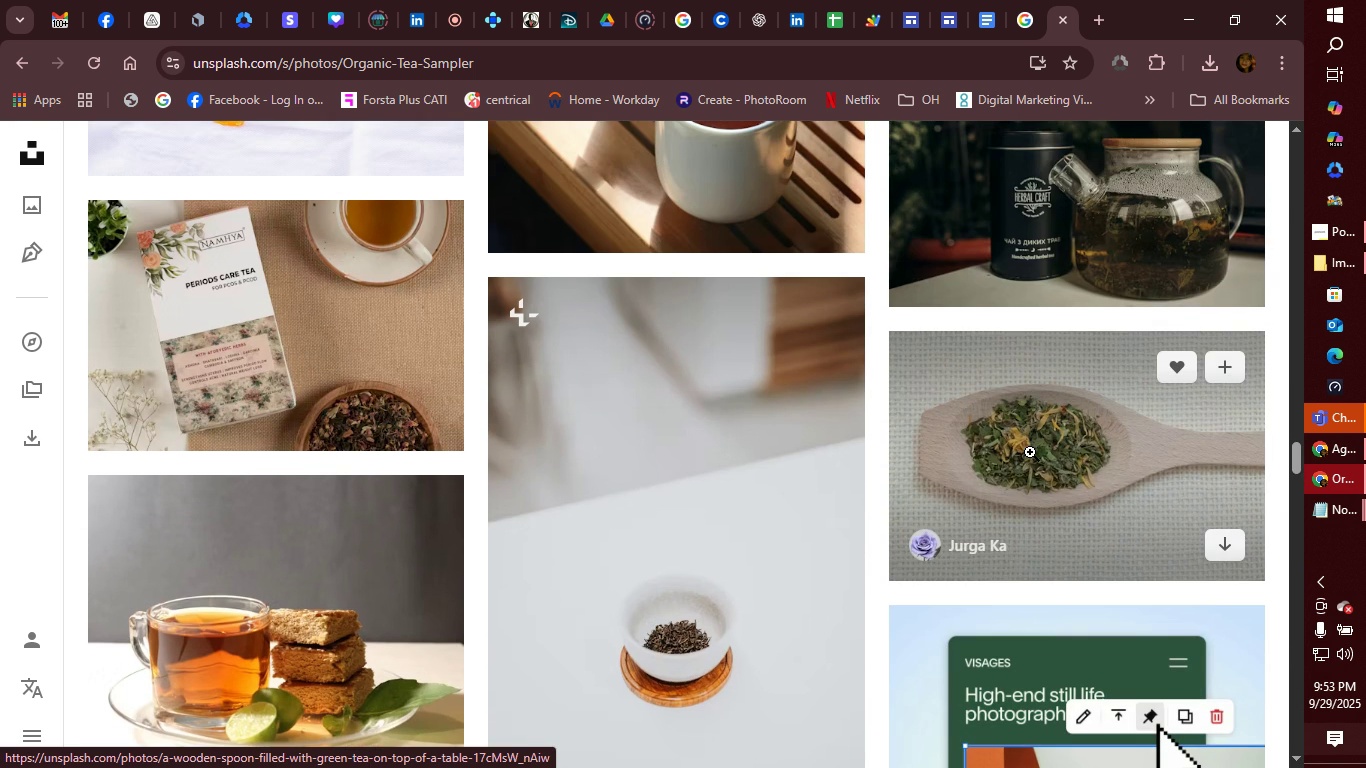 
left_click([1030, 452])
 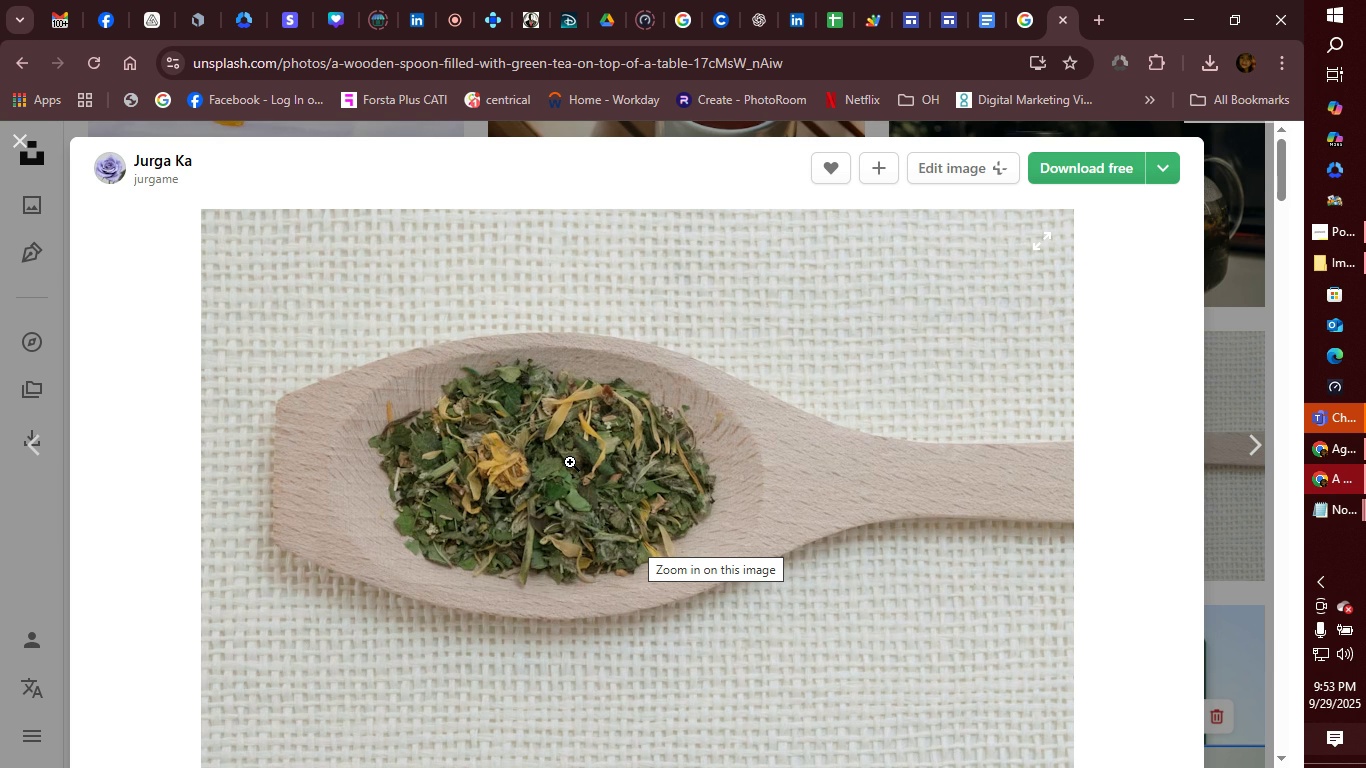 
wait(11.54)
 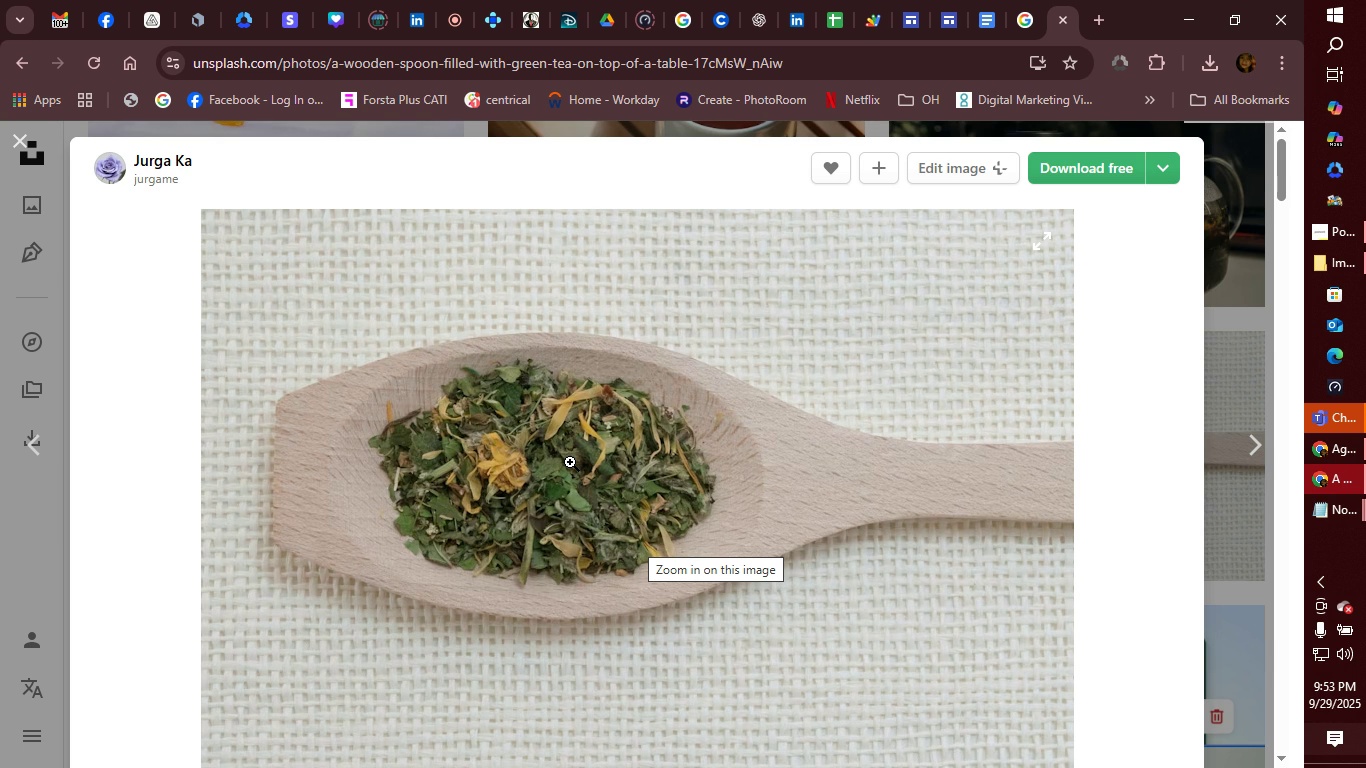 
left_click([997, 164])
 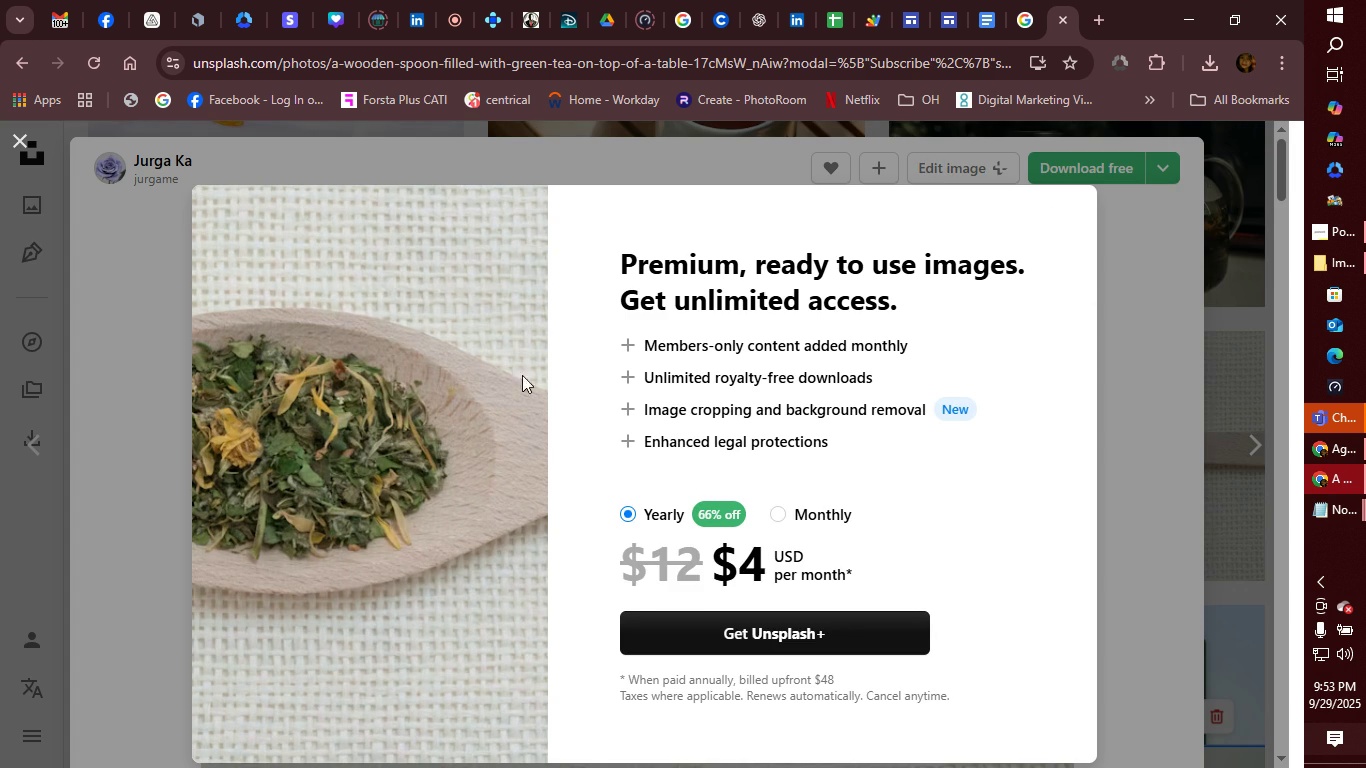 
left_click([349, 282])
 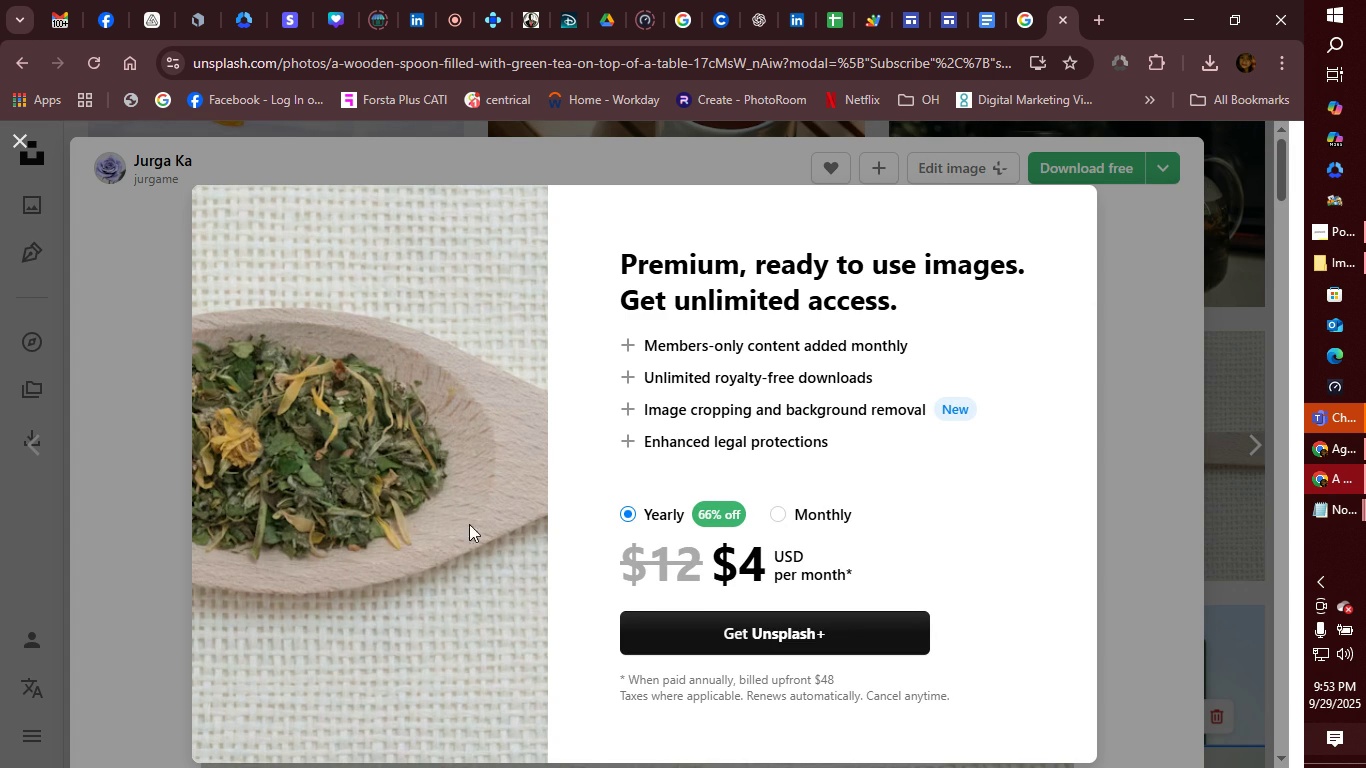 
left_click([450, 536])
 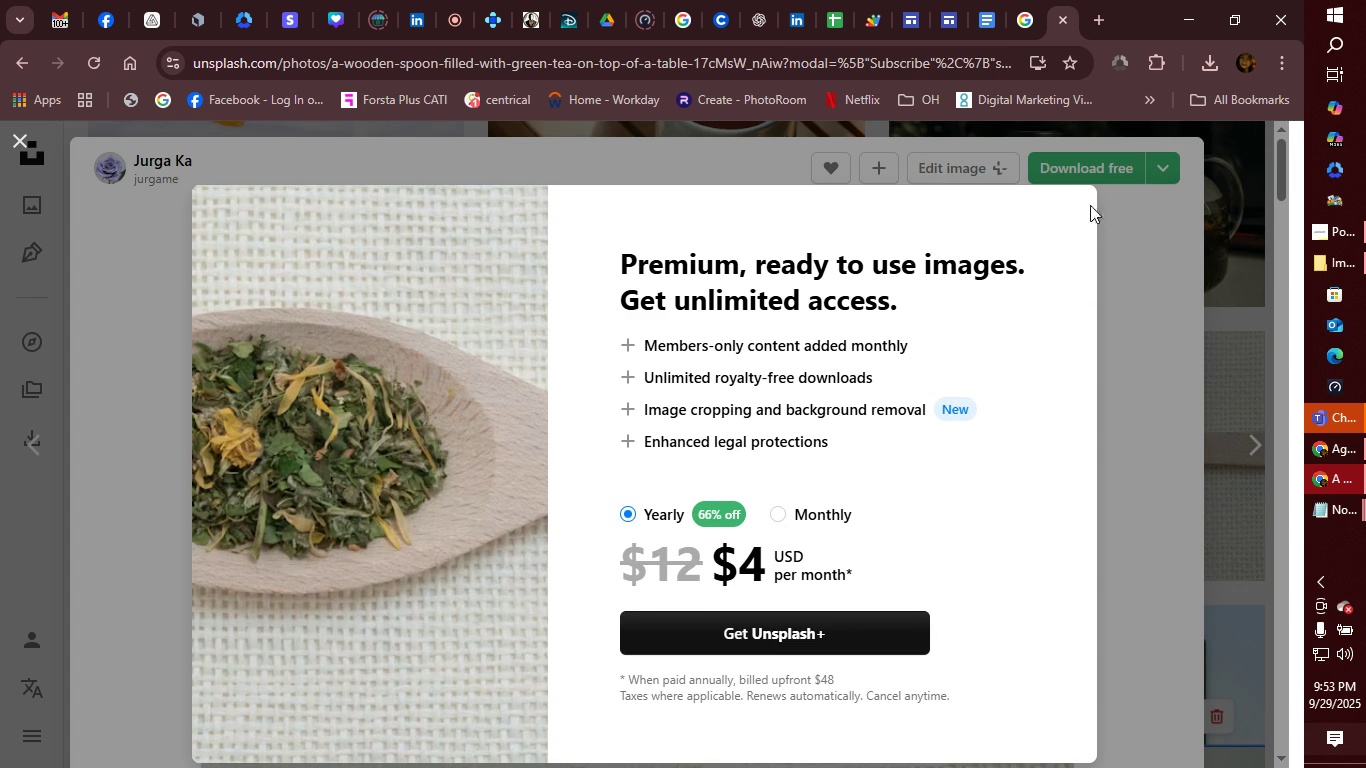 
left_click([531, 329])
 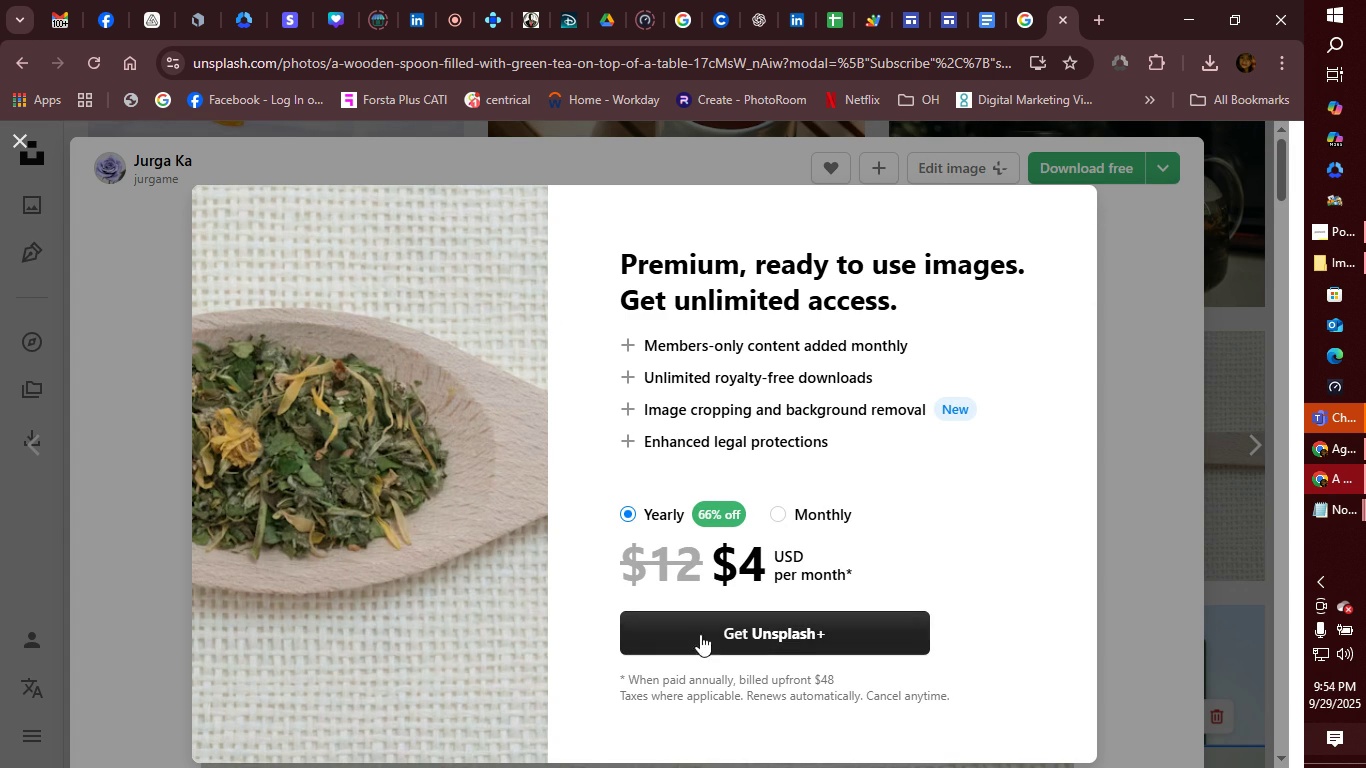 
scroll: coordinate [938, 346], scroll_direction: down, amount: 10.0
 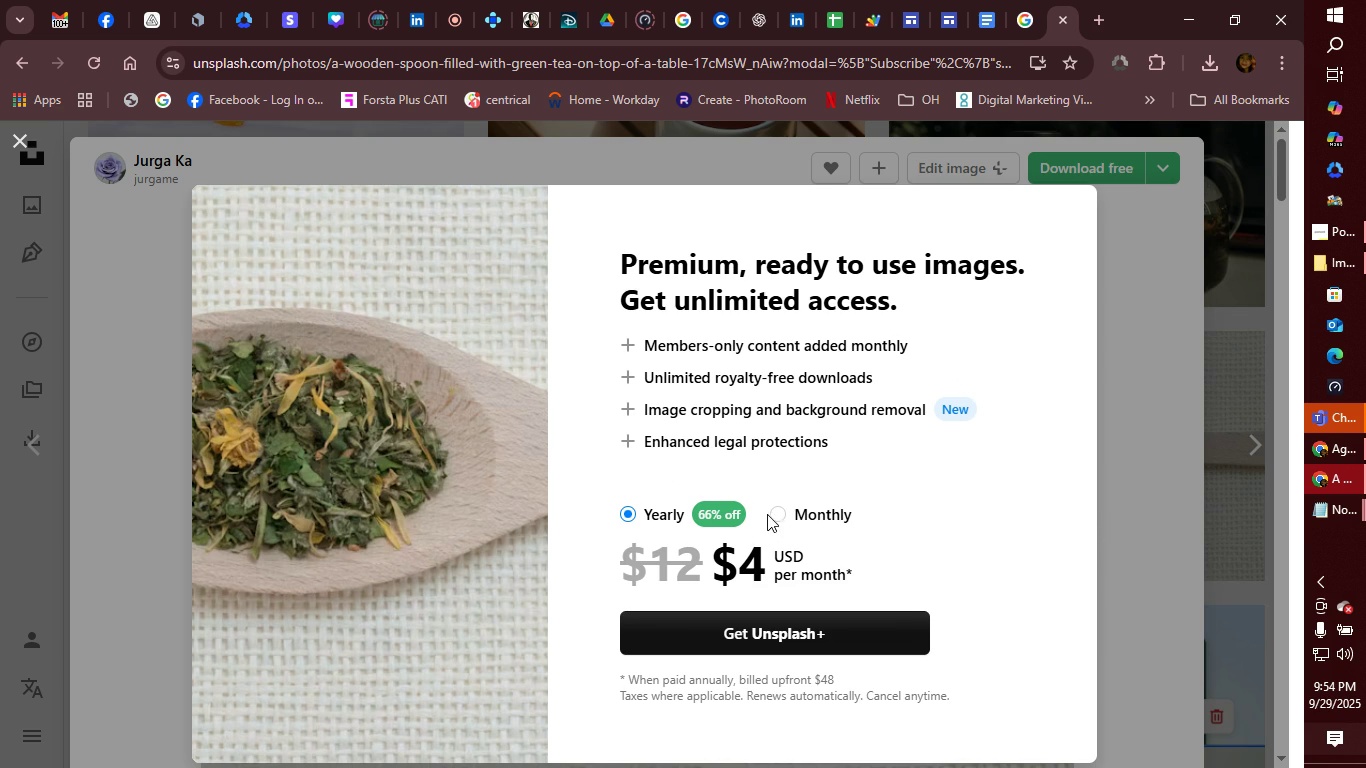 
left_click([774, 509])
 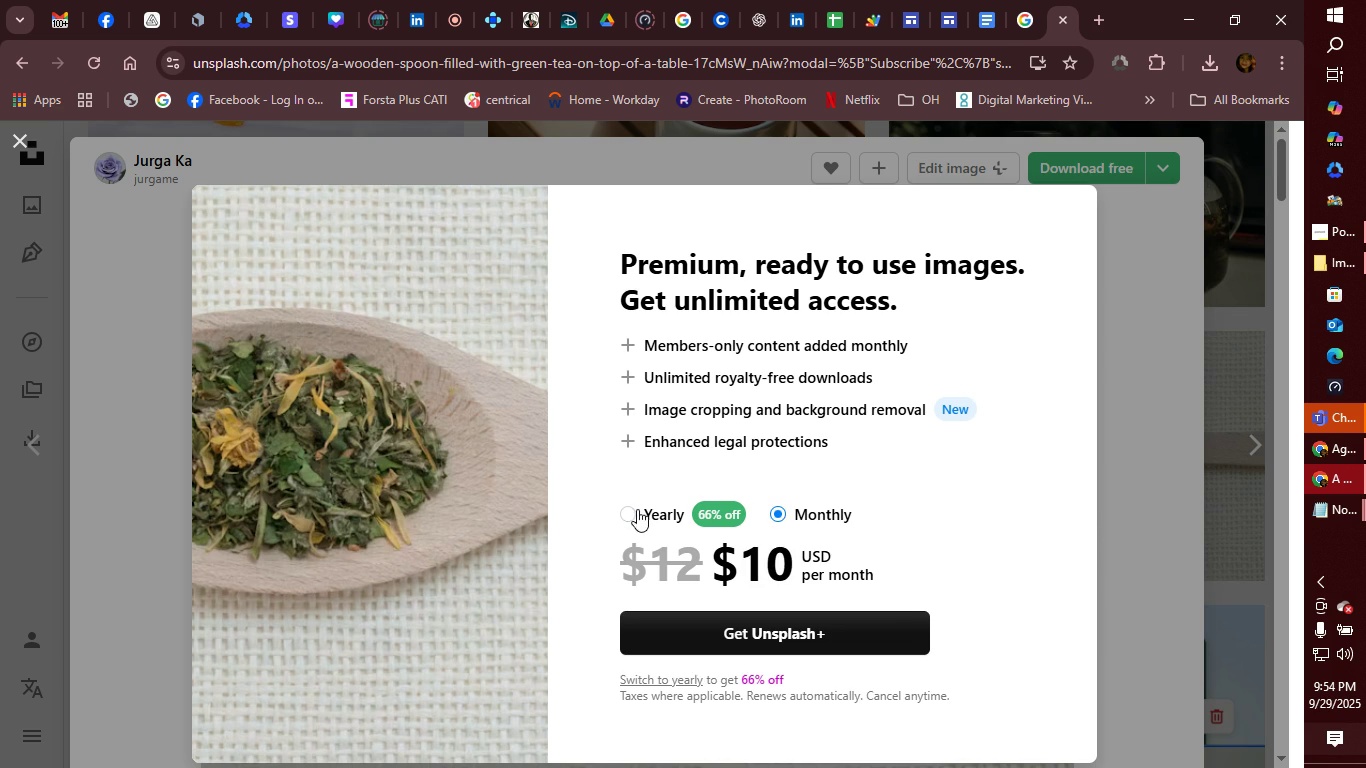 
left_click([637, 509])
 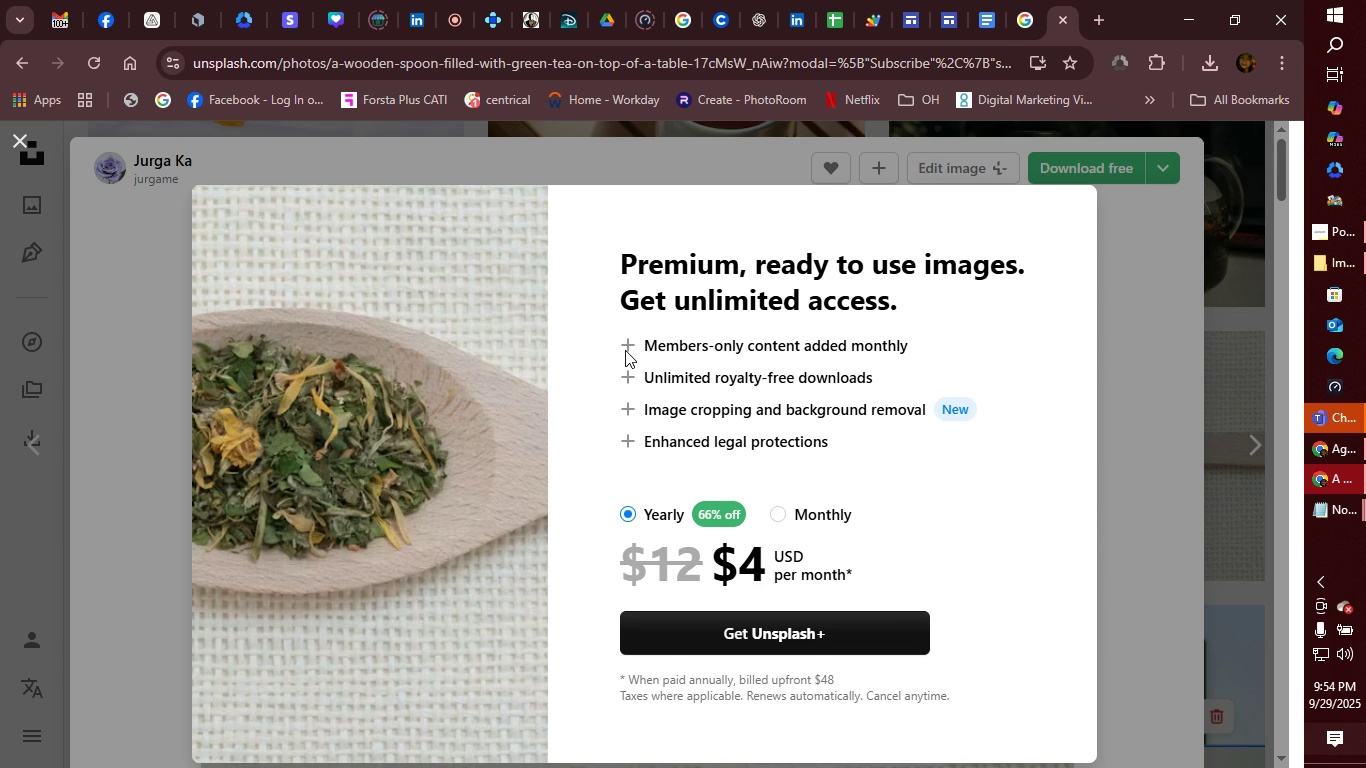 
double_click([449, 315])
 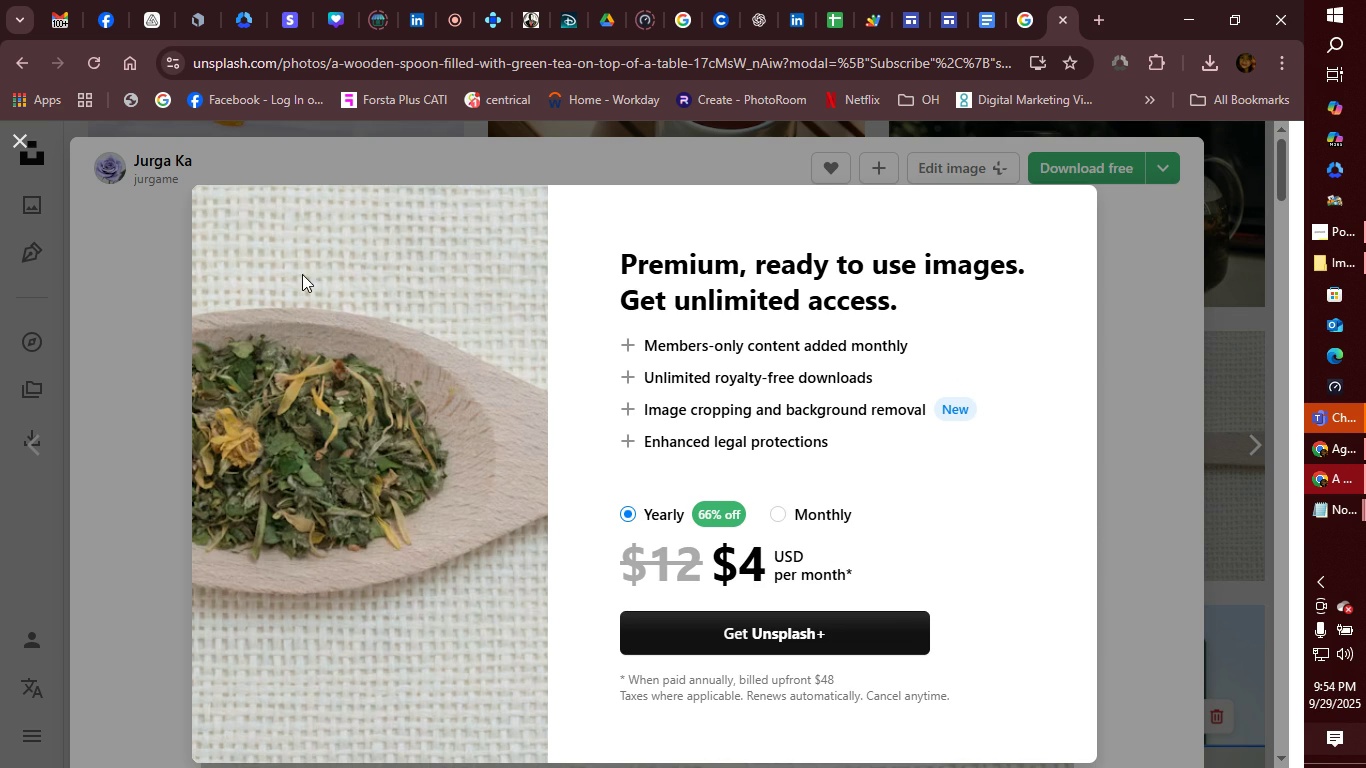 
triple_click([319, 281])
 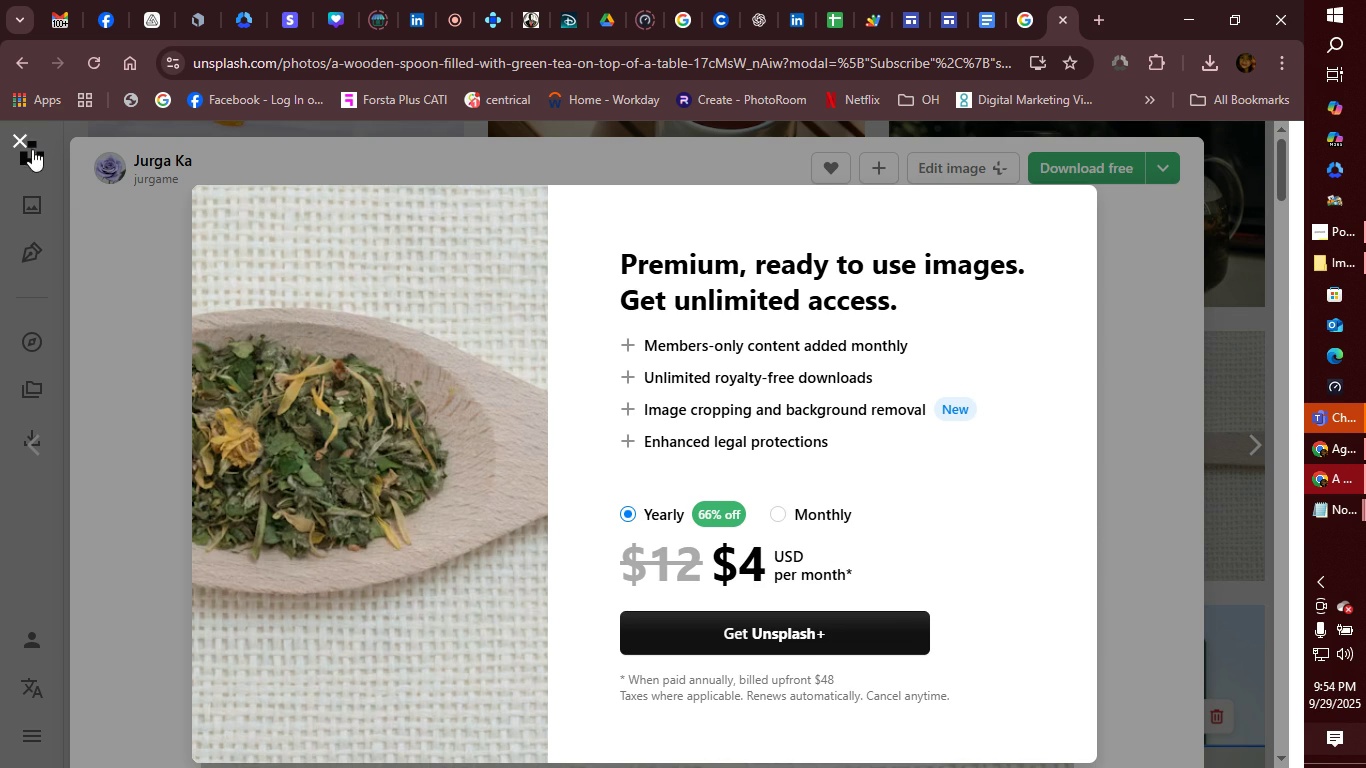 
left_click([32, 148])
 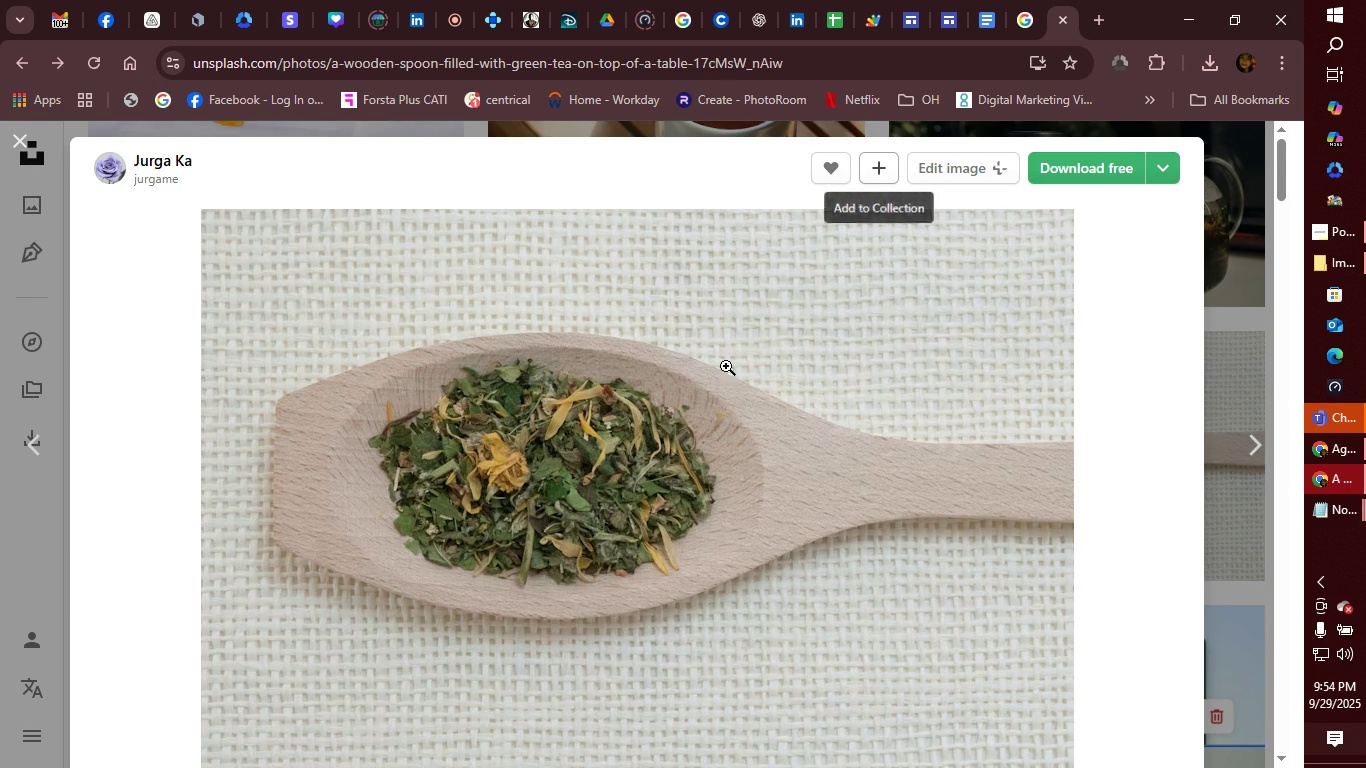 
wait(5.22)
 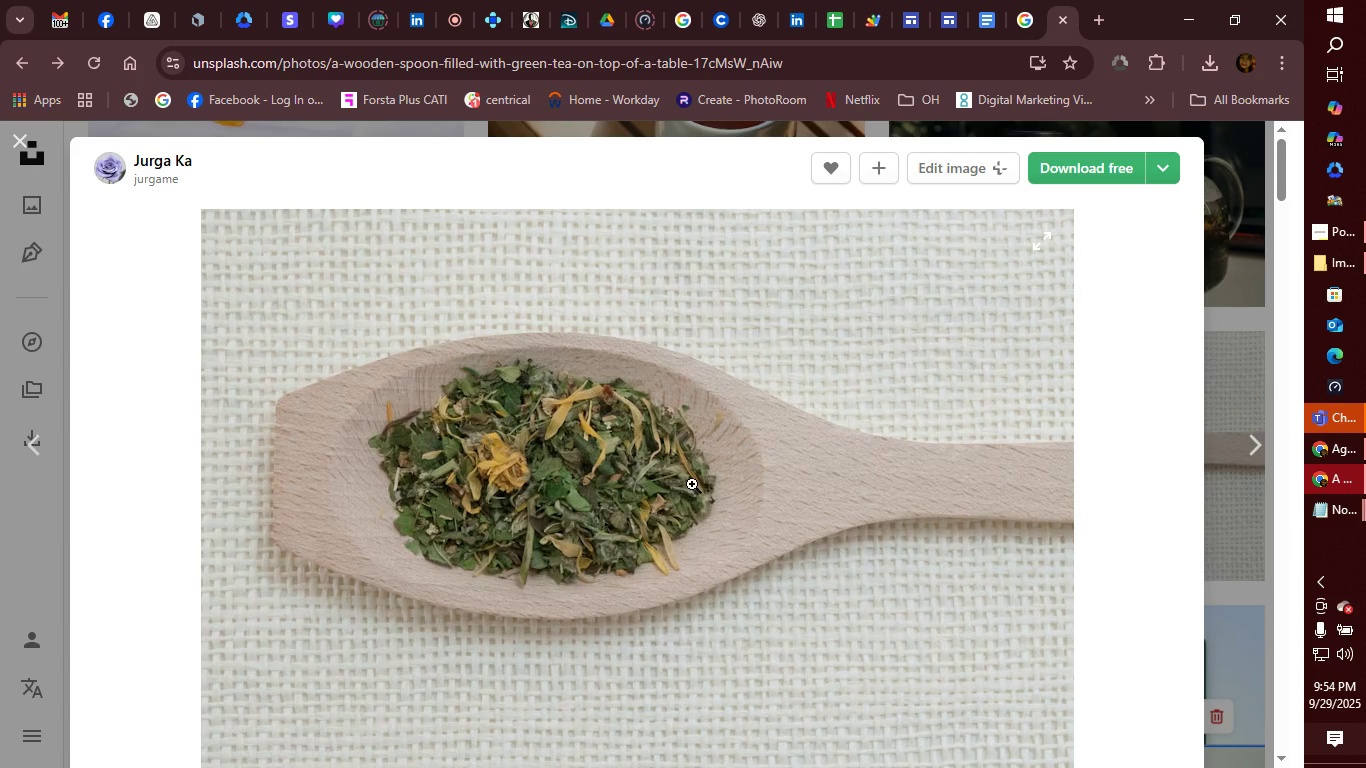 
left_click([1162, 166])
 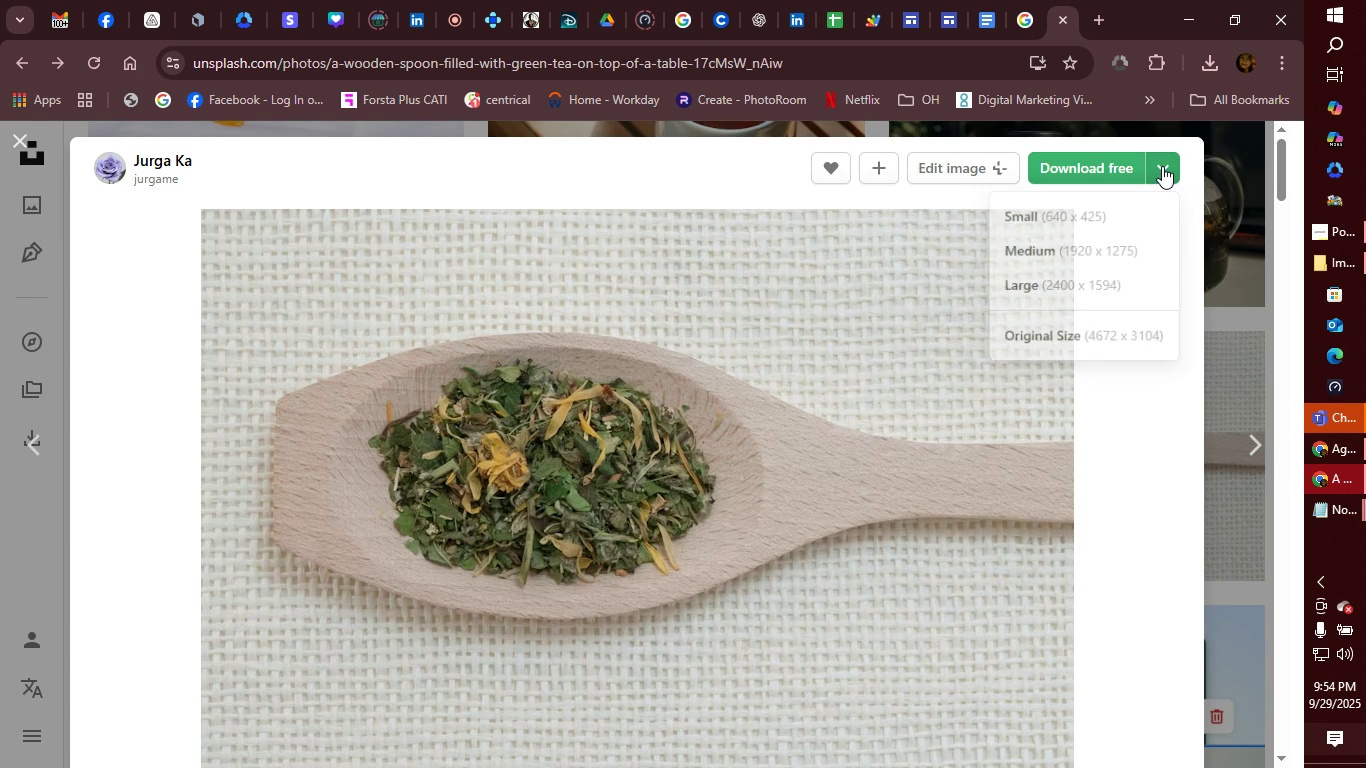 
left_click([1162, 166])
 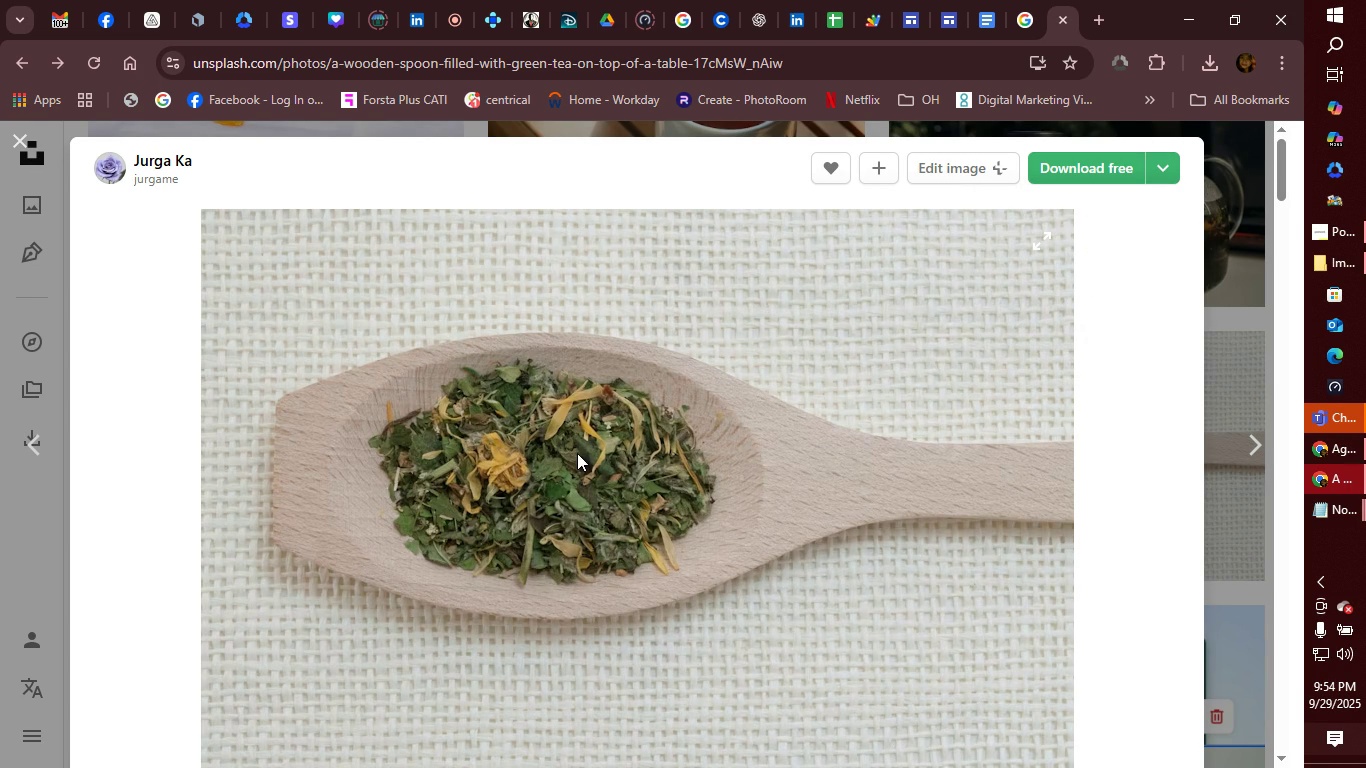 
right_click([577, 453])
 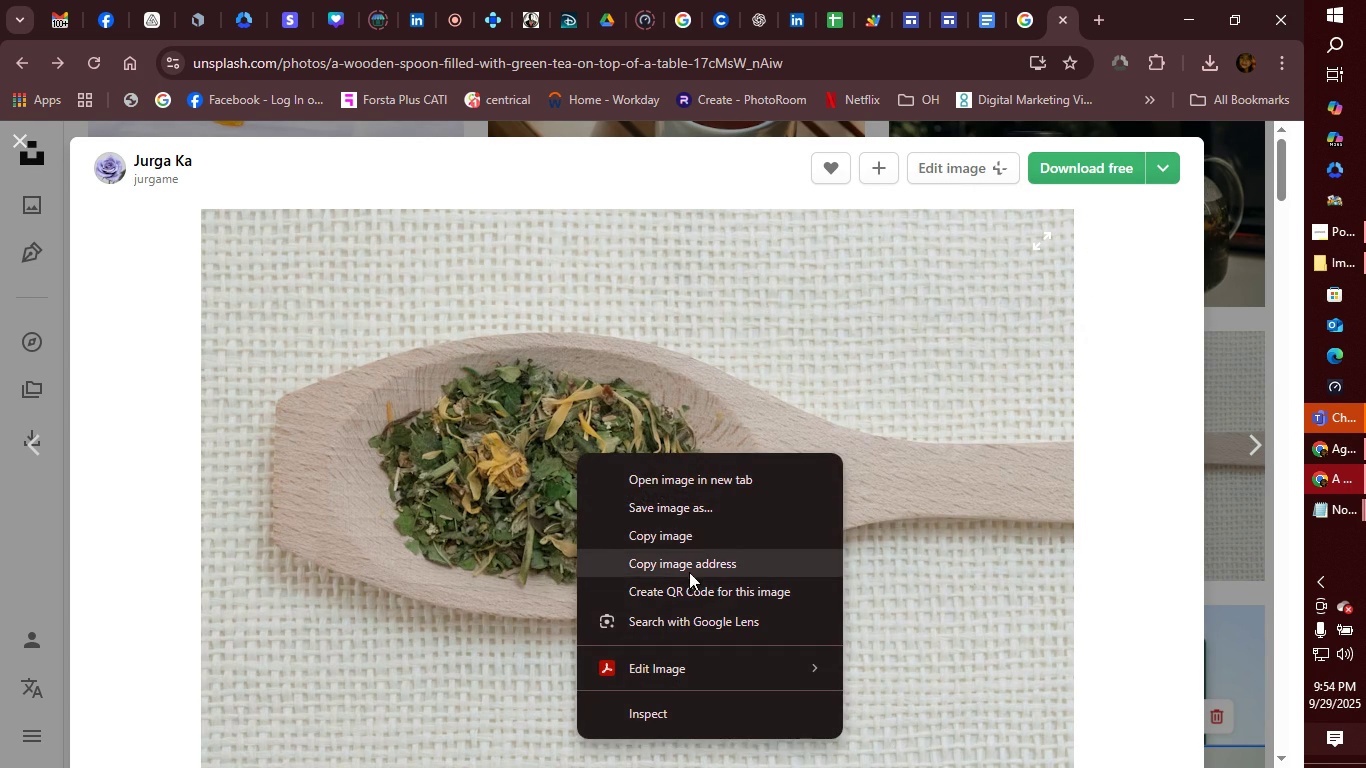 
left_click([690, 571])
 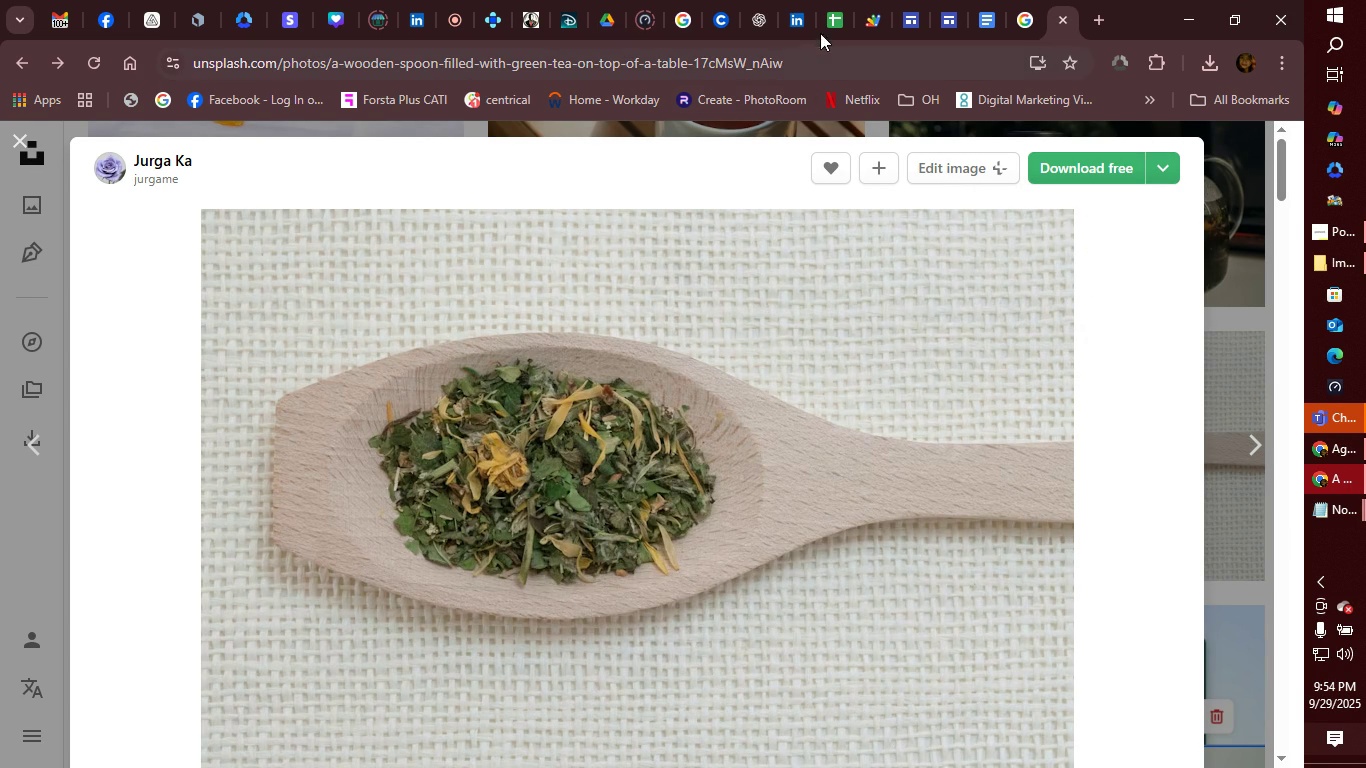 
left_click([824, 20])
 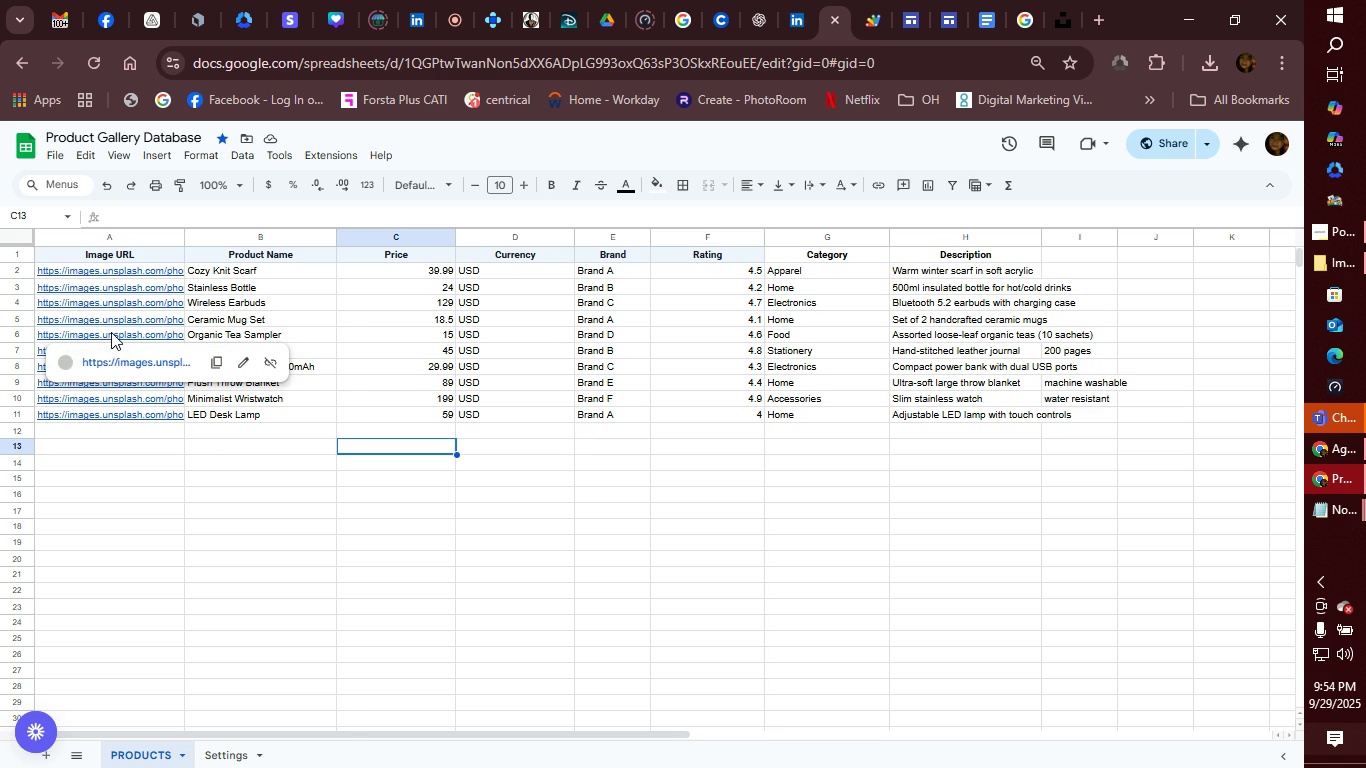 
right_click([107, 336])
 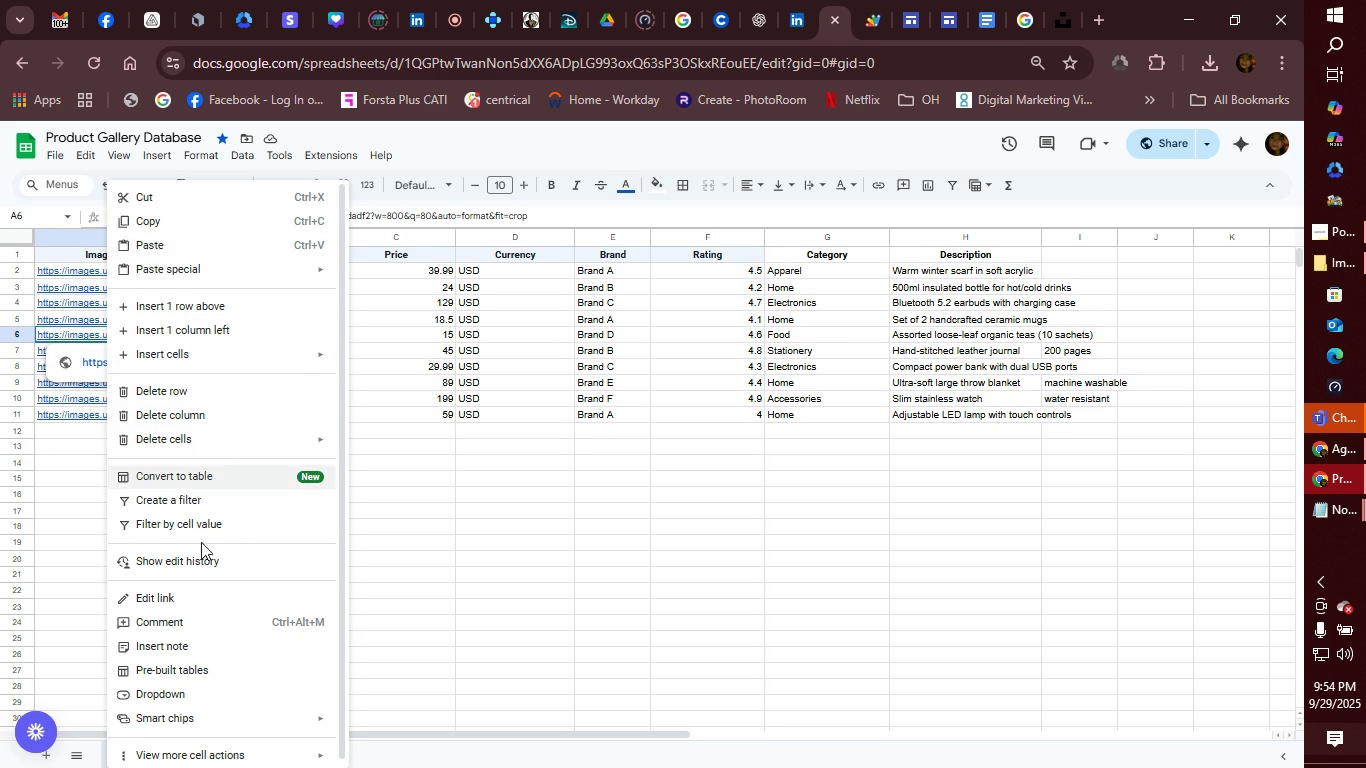 
wait(6.53)
 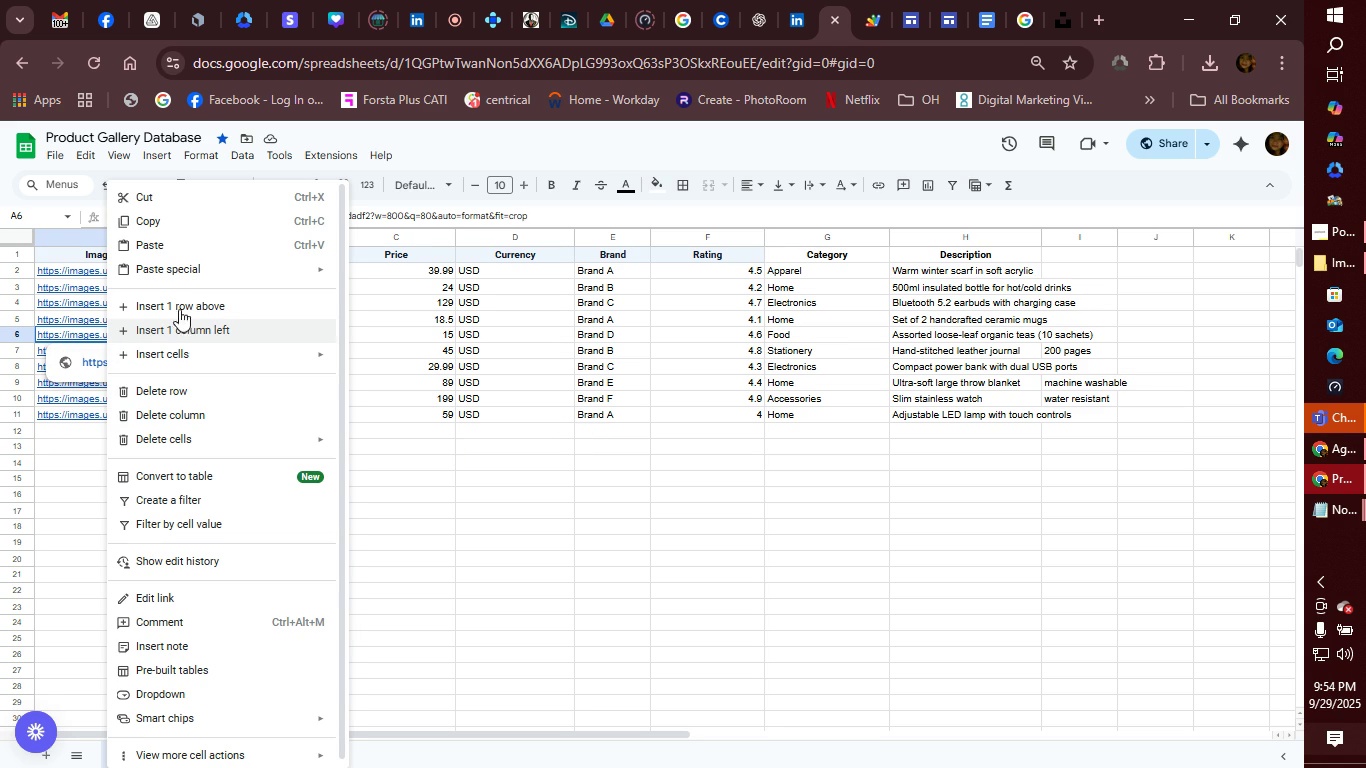 
left_click([196, 600])